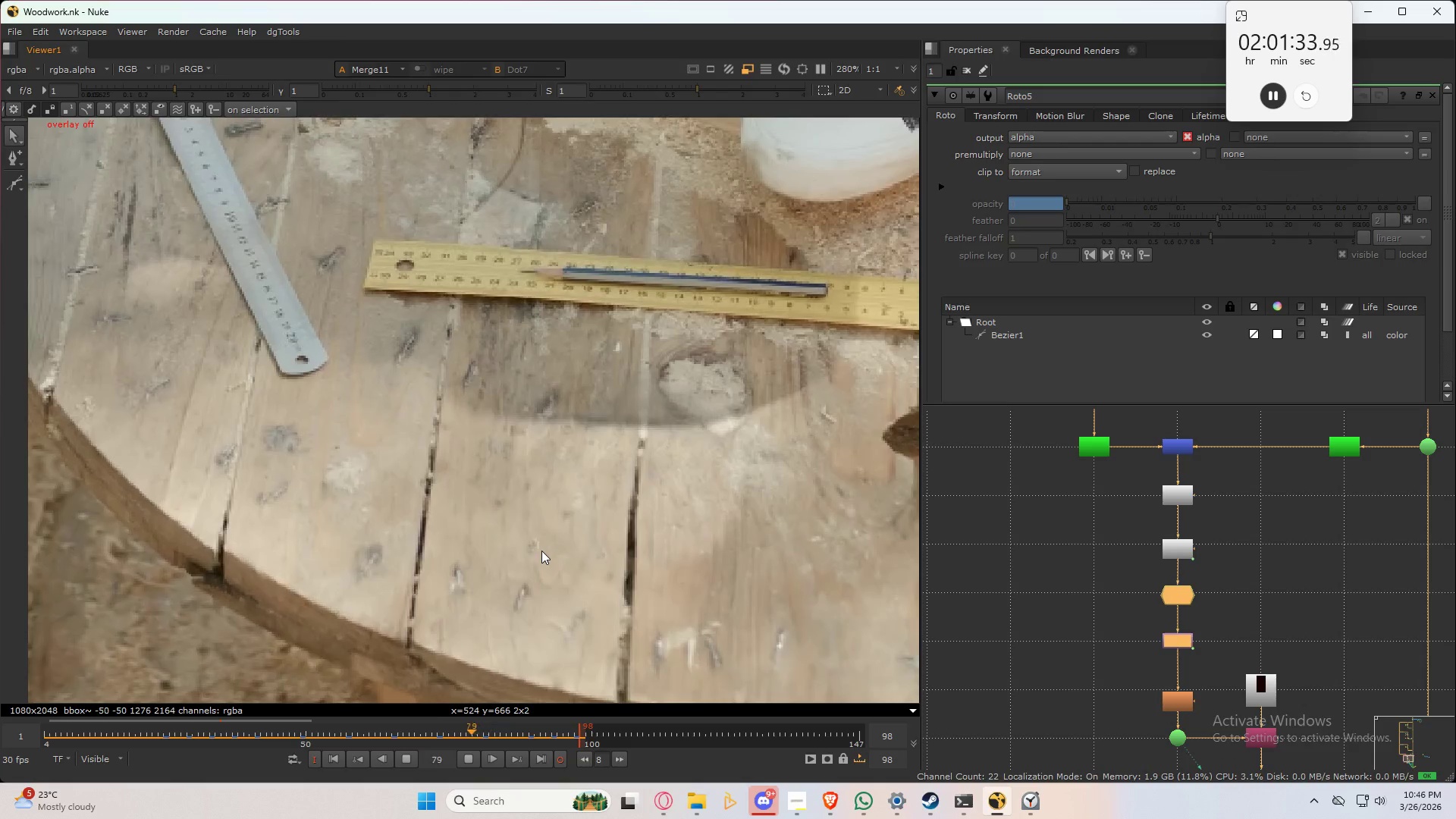 
left_click([471, 759])
 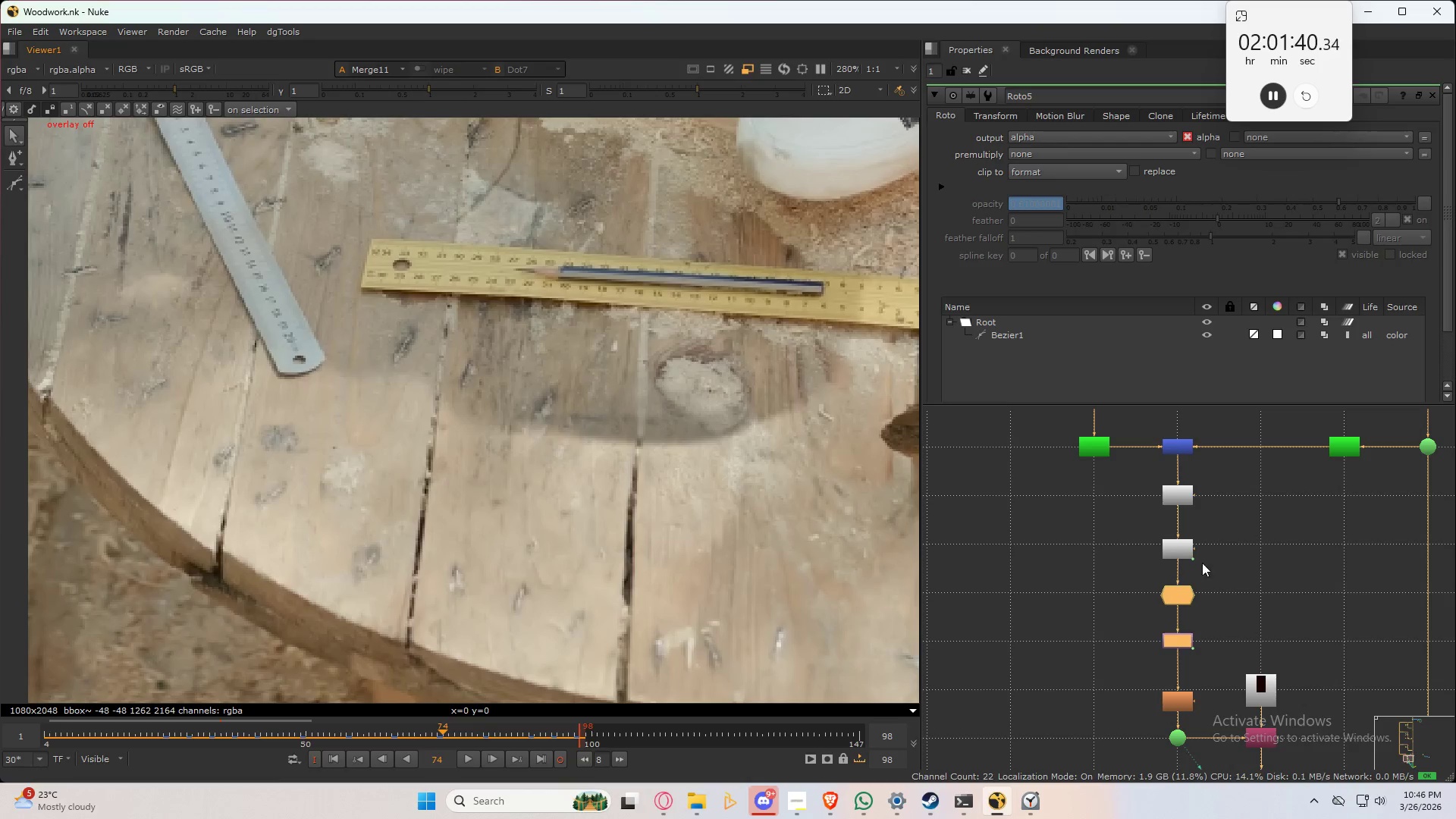 
scroll: coordinate [1167, 593], scroll_direction: down, amount: 11.0
 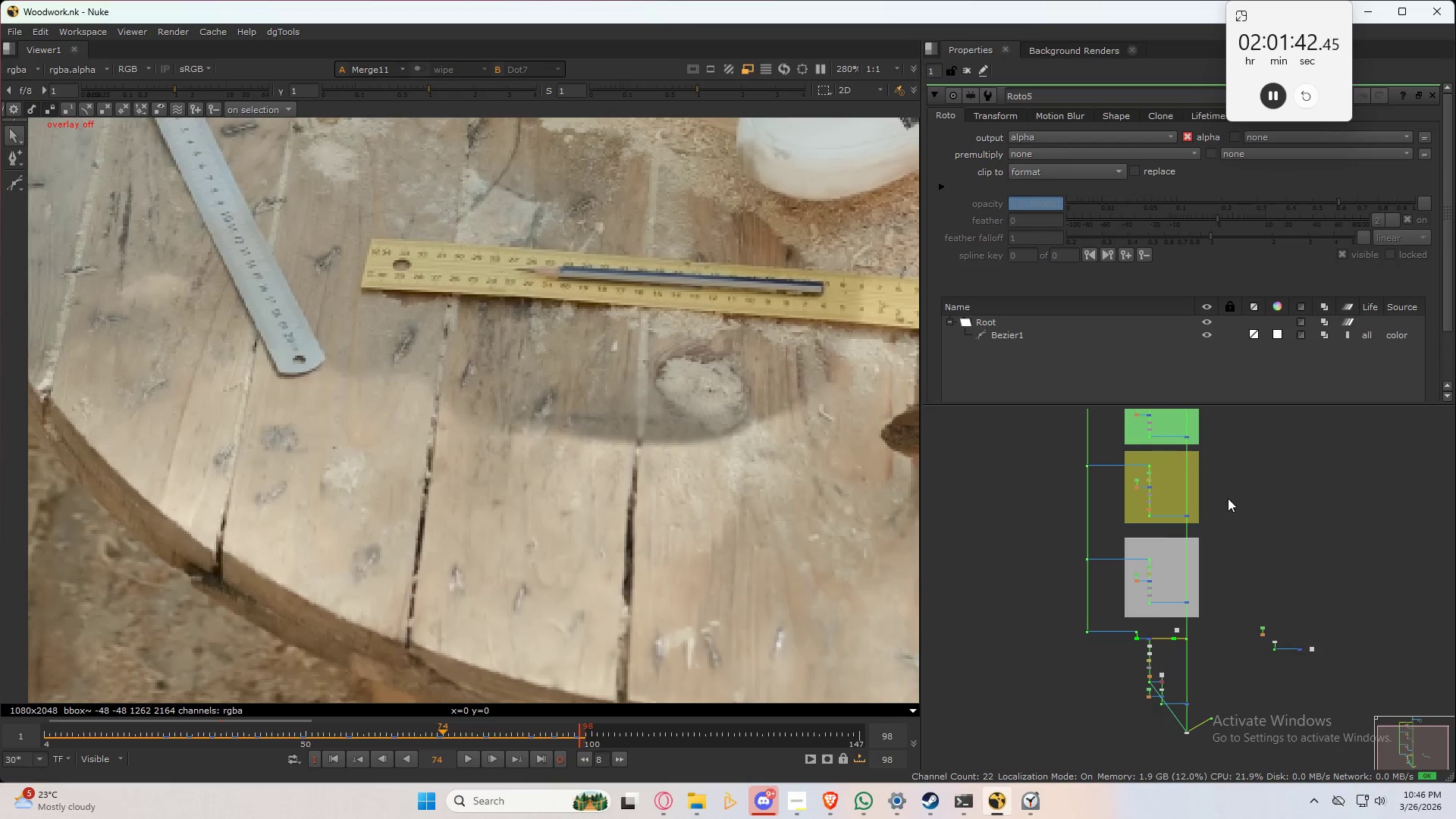 
key(Control+S)
 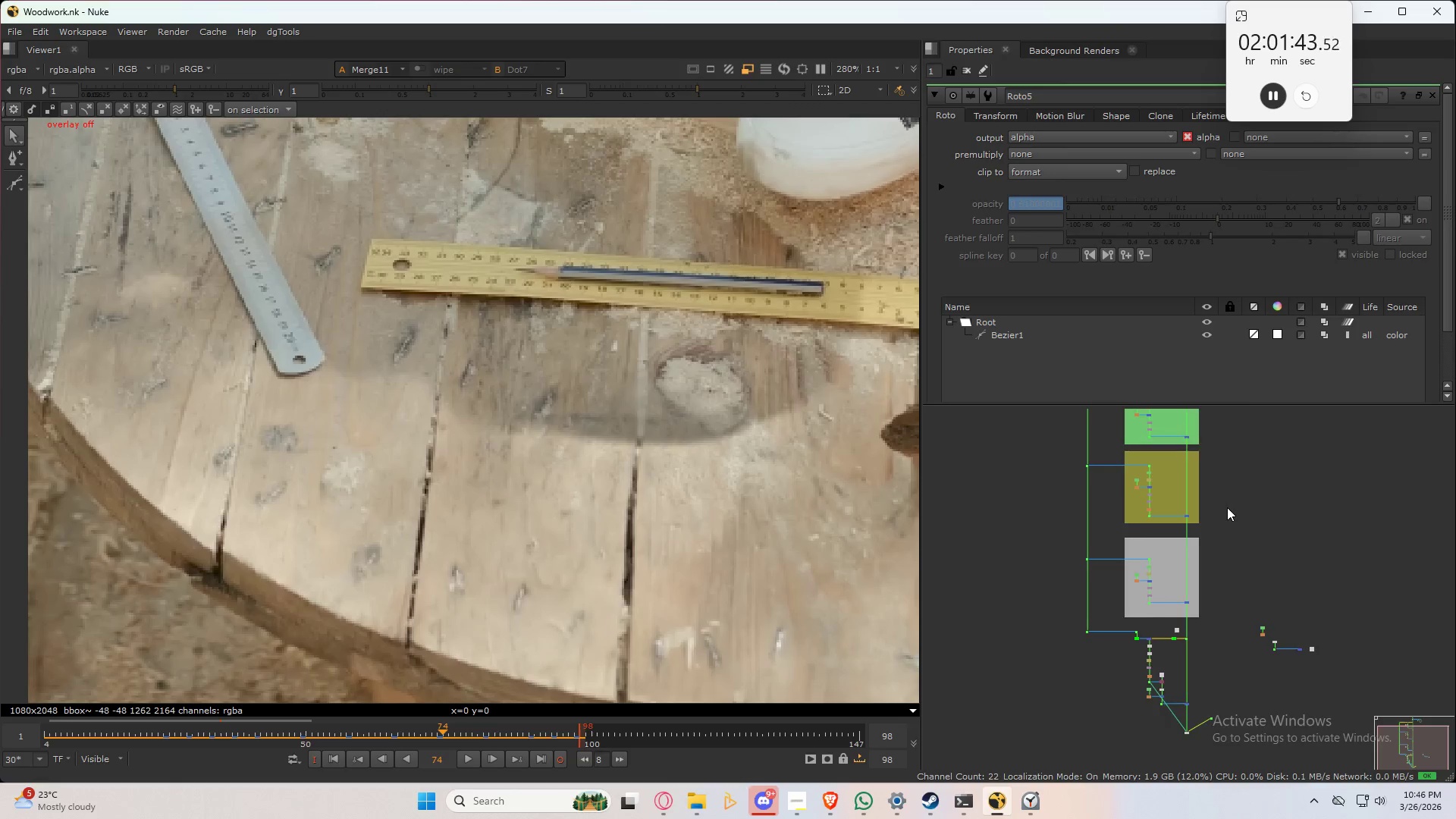 
scroll: coordinate [1227, 507], scroll_direction: down, amount: 1.0
 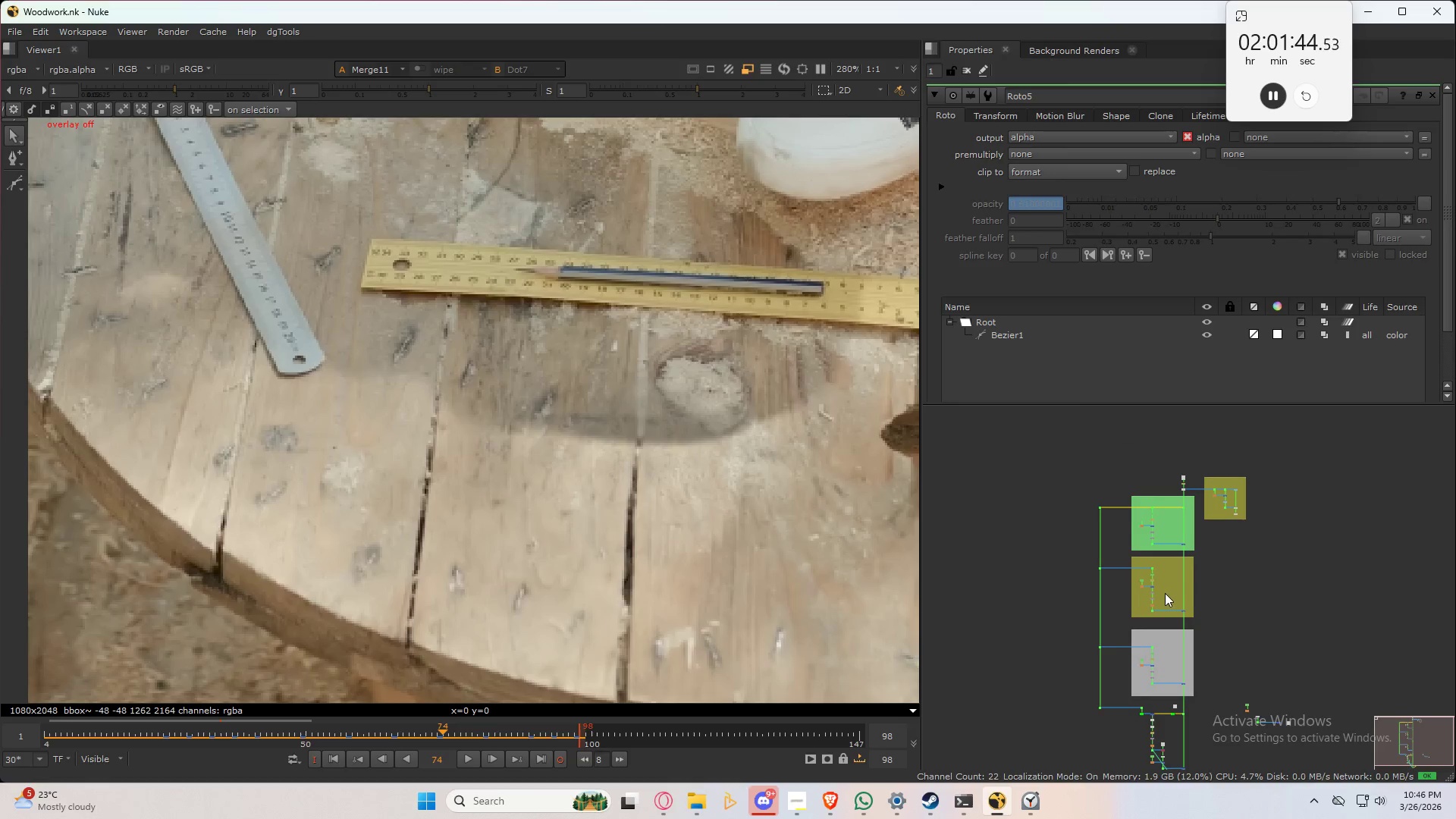 
scroll: coordinate [1155, 584], scroll_direction: up, amount: 8.0
 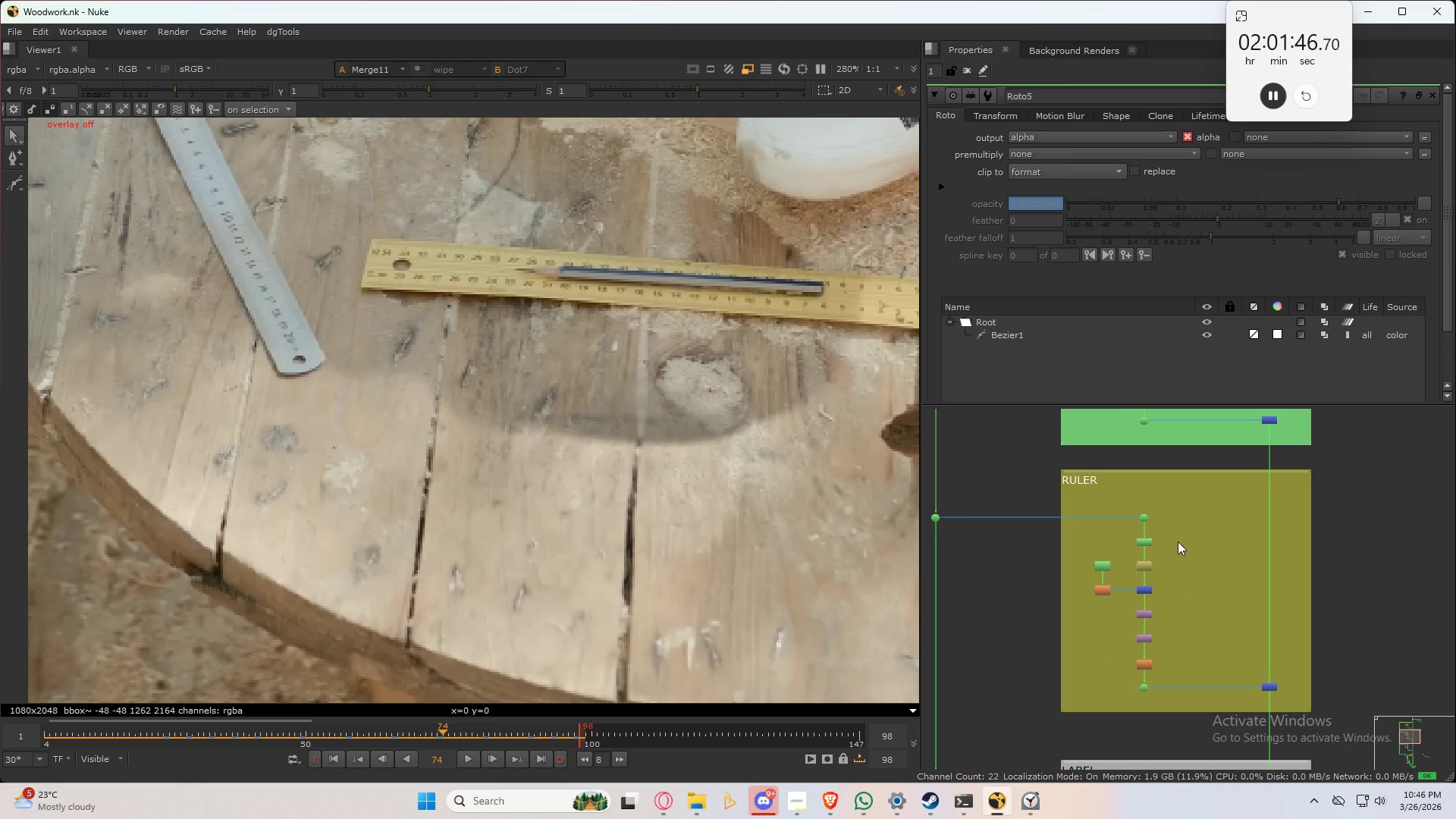 
key(Control+Space)
 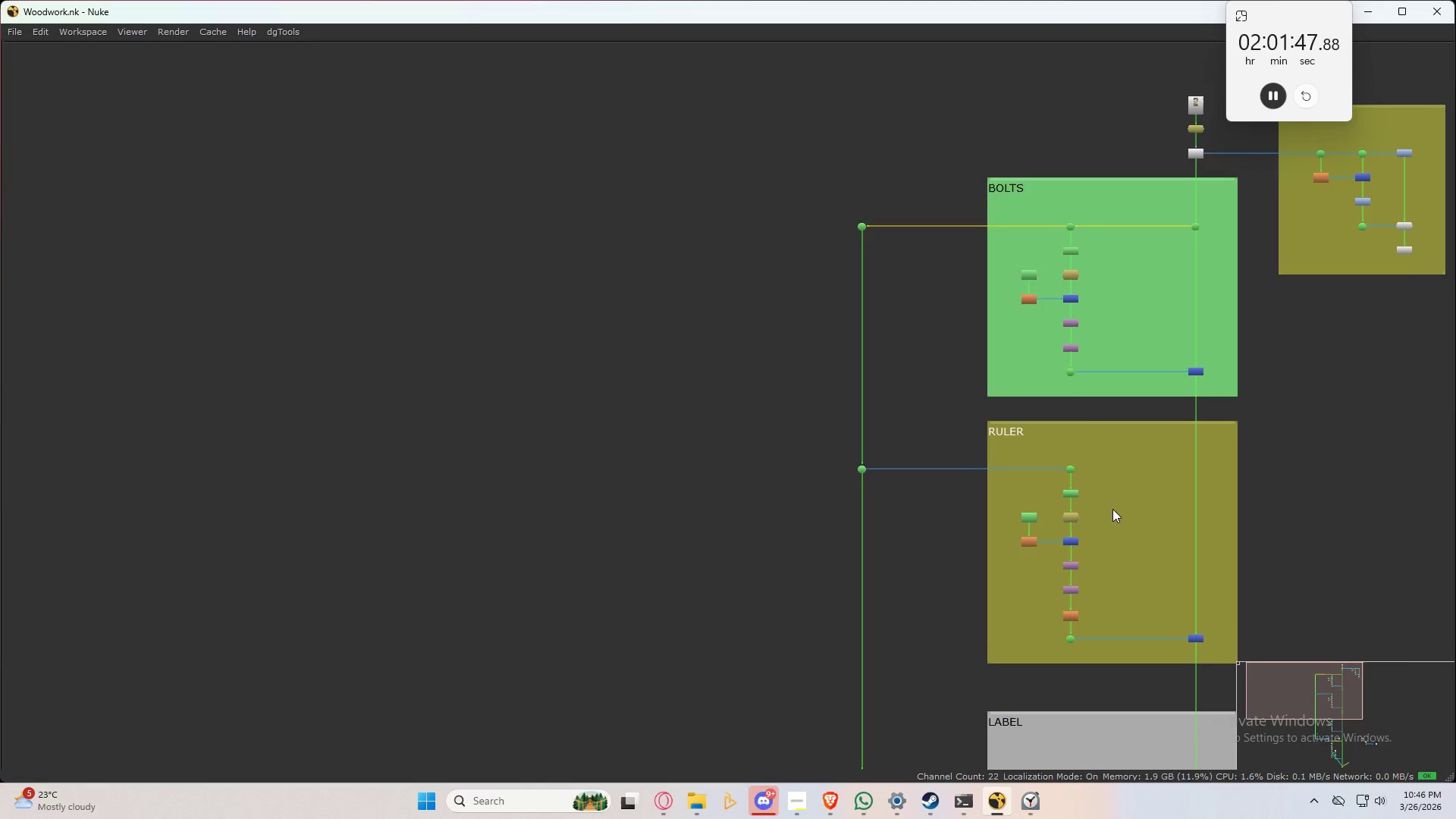 
scroll: coordinate [1115, 510], scroll_direction: up, amount: 6.0
 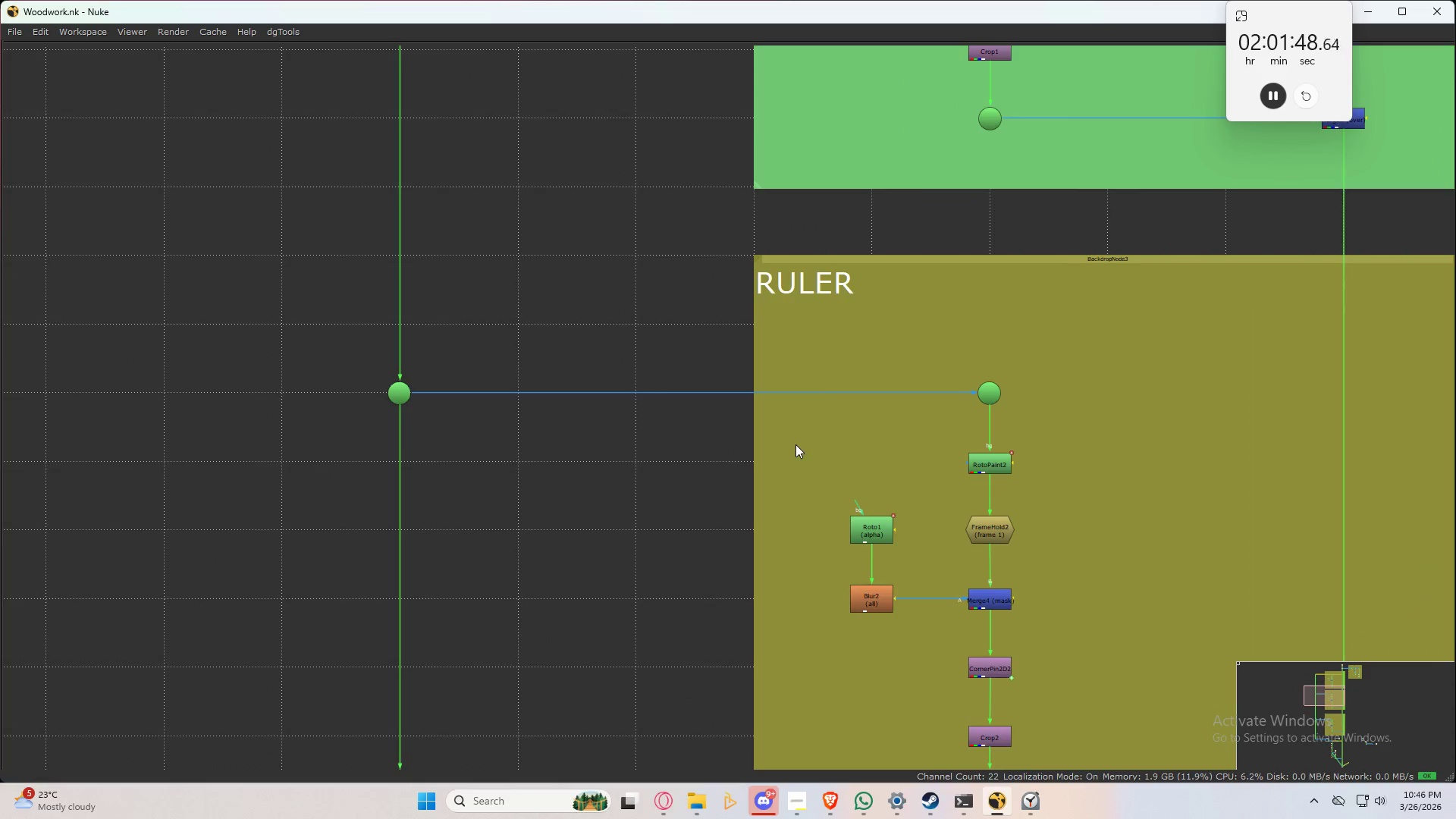 
scroll: coordinate [796, 449], scroll_direction: down, amount: 3.0
 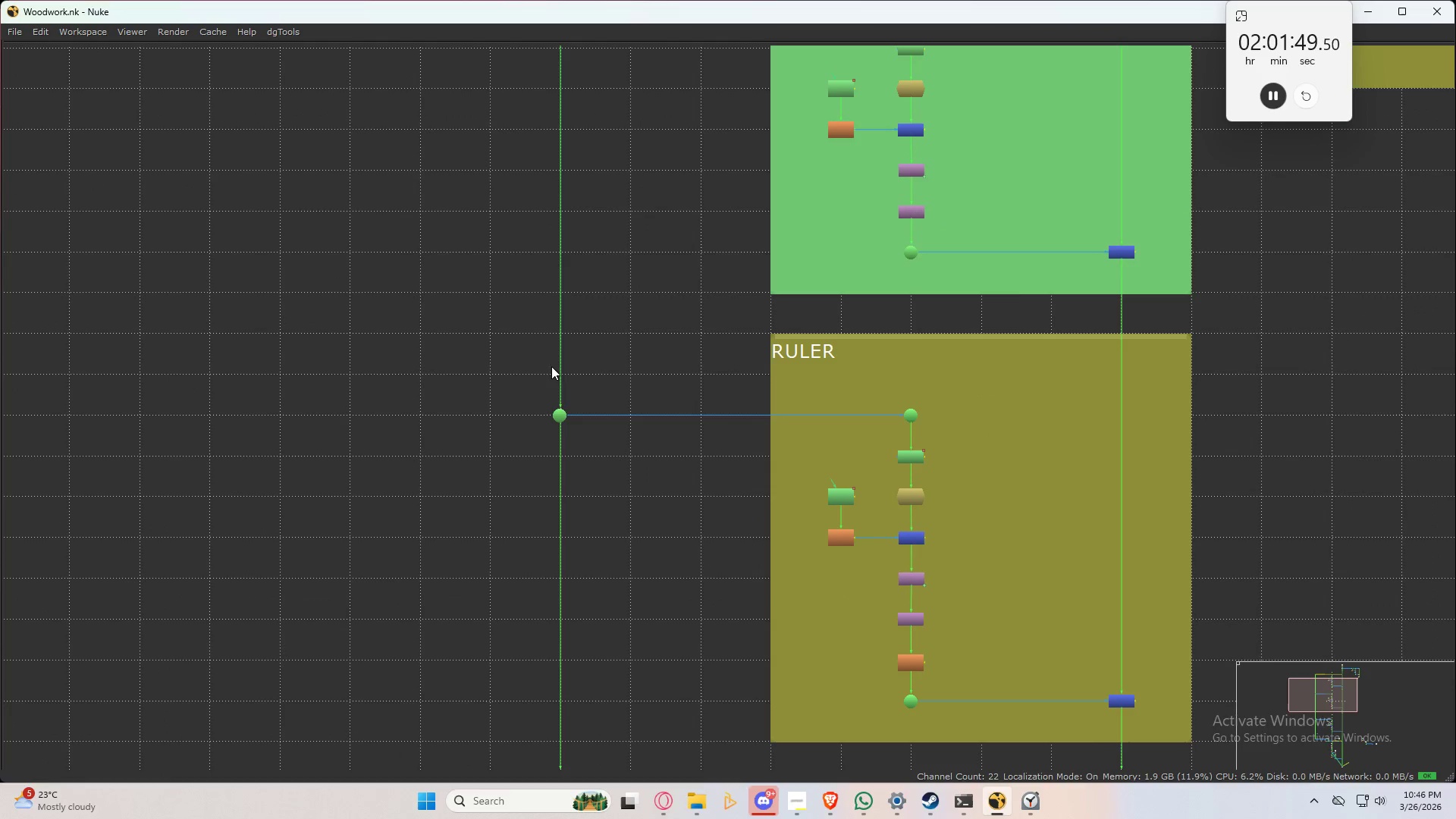 
left_click_drag(start_coordinate=[555, 359], to_coordinate=[565, 422])
 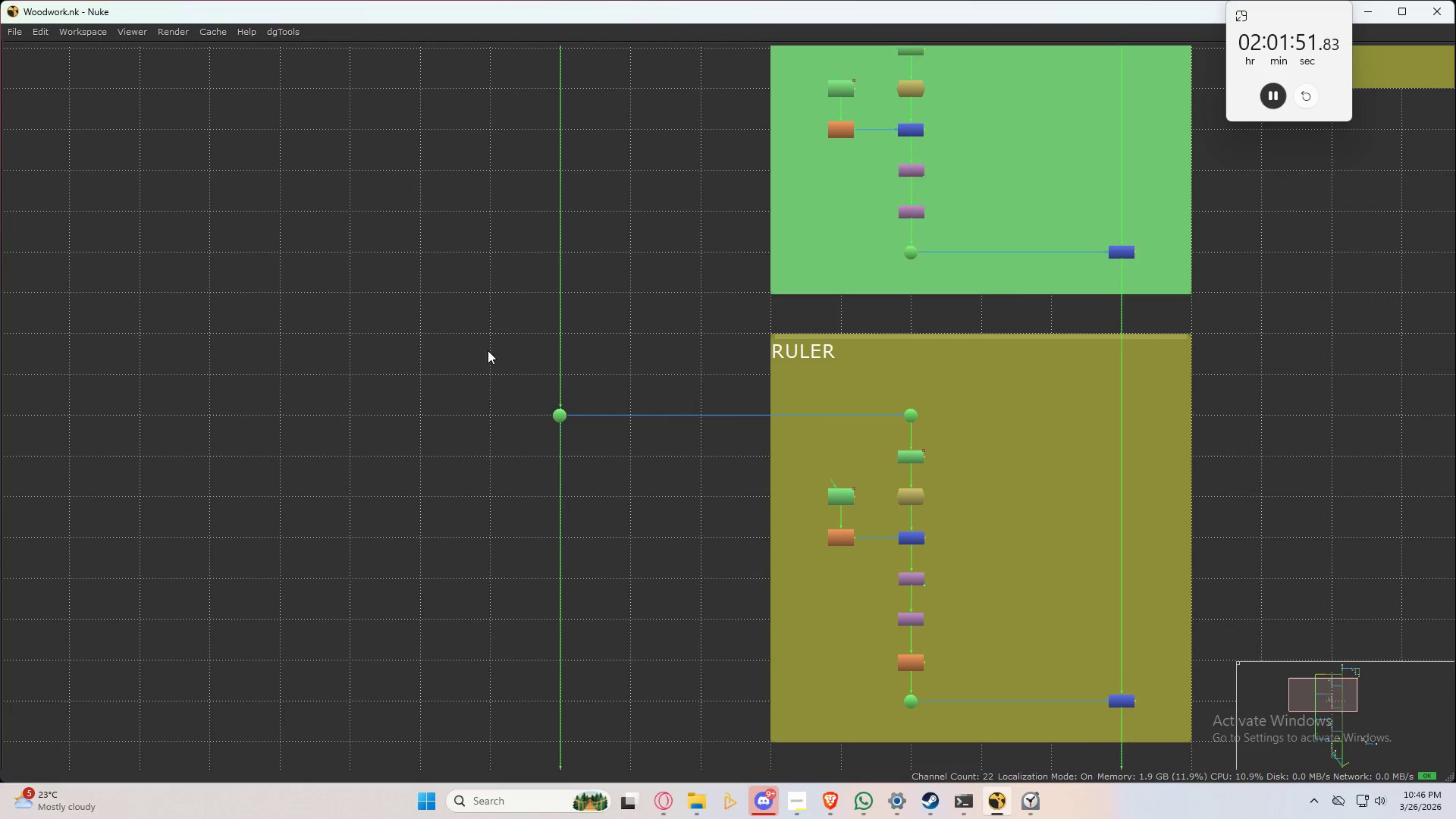 
left_click_drag(start_coordinate=[497, 348], to_coordinate=[949, 460])
 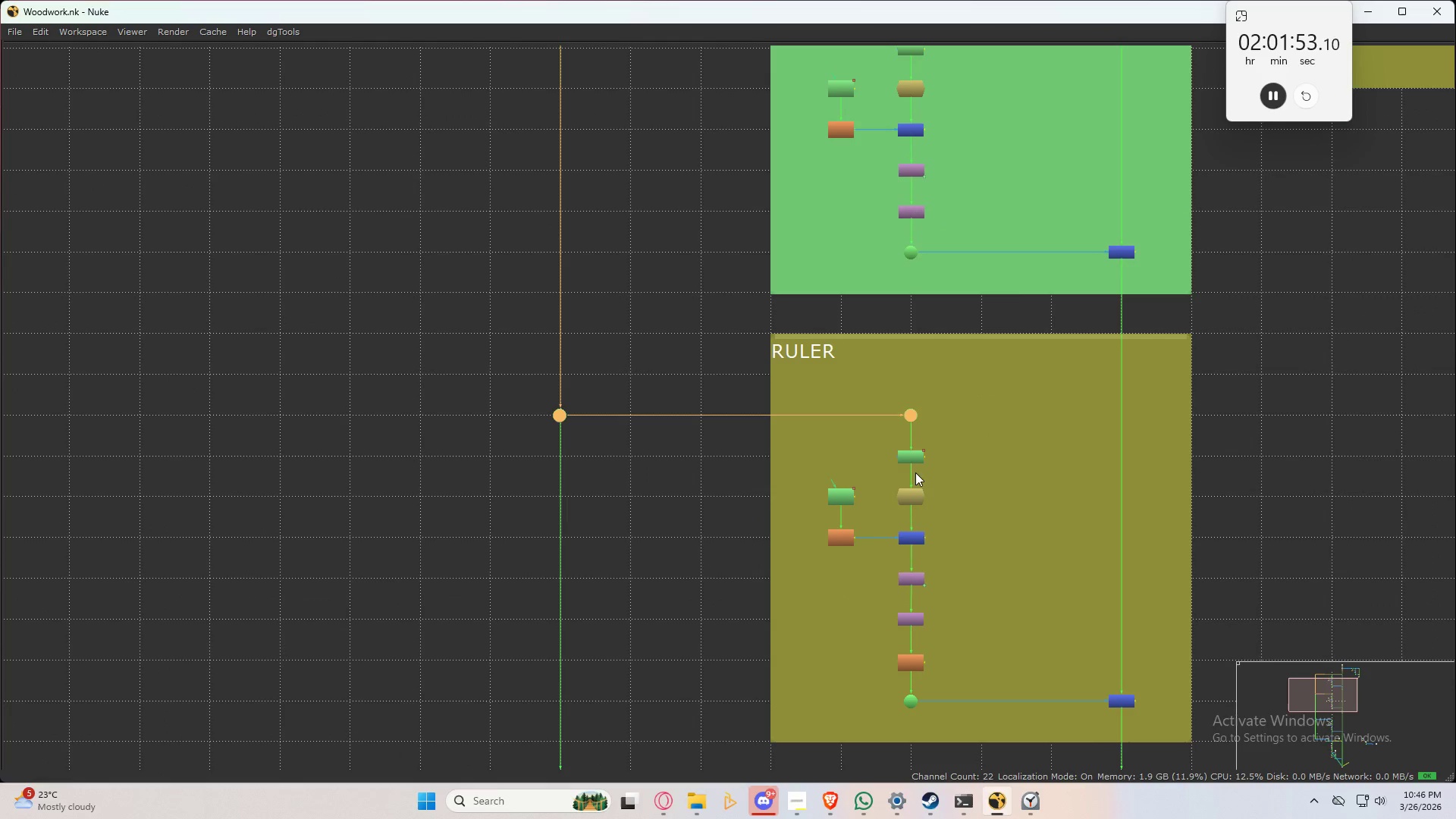 
hold_key(key=ShiftLeft, duration=0.56)
left_click([906, 454])
 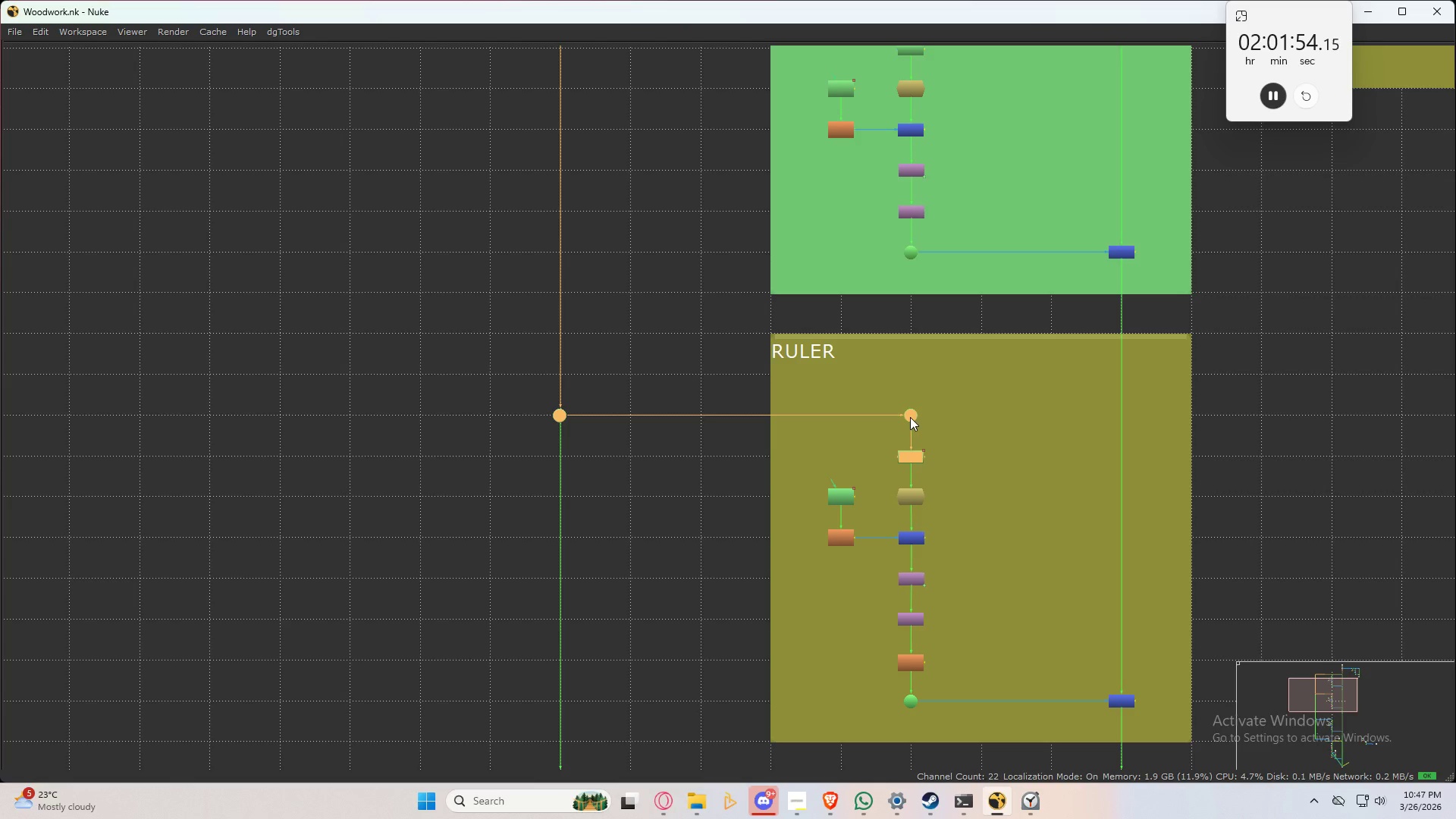 
left_click_drag(start_coordinate=[910, 416], to_coordinate=[910, 379])
 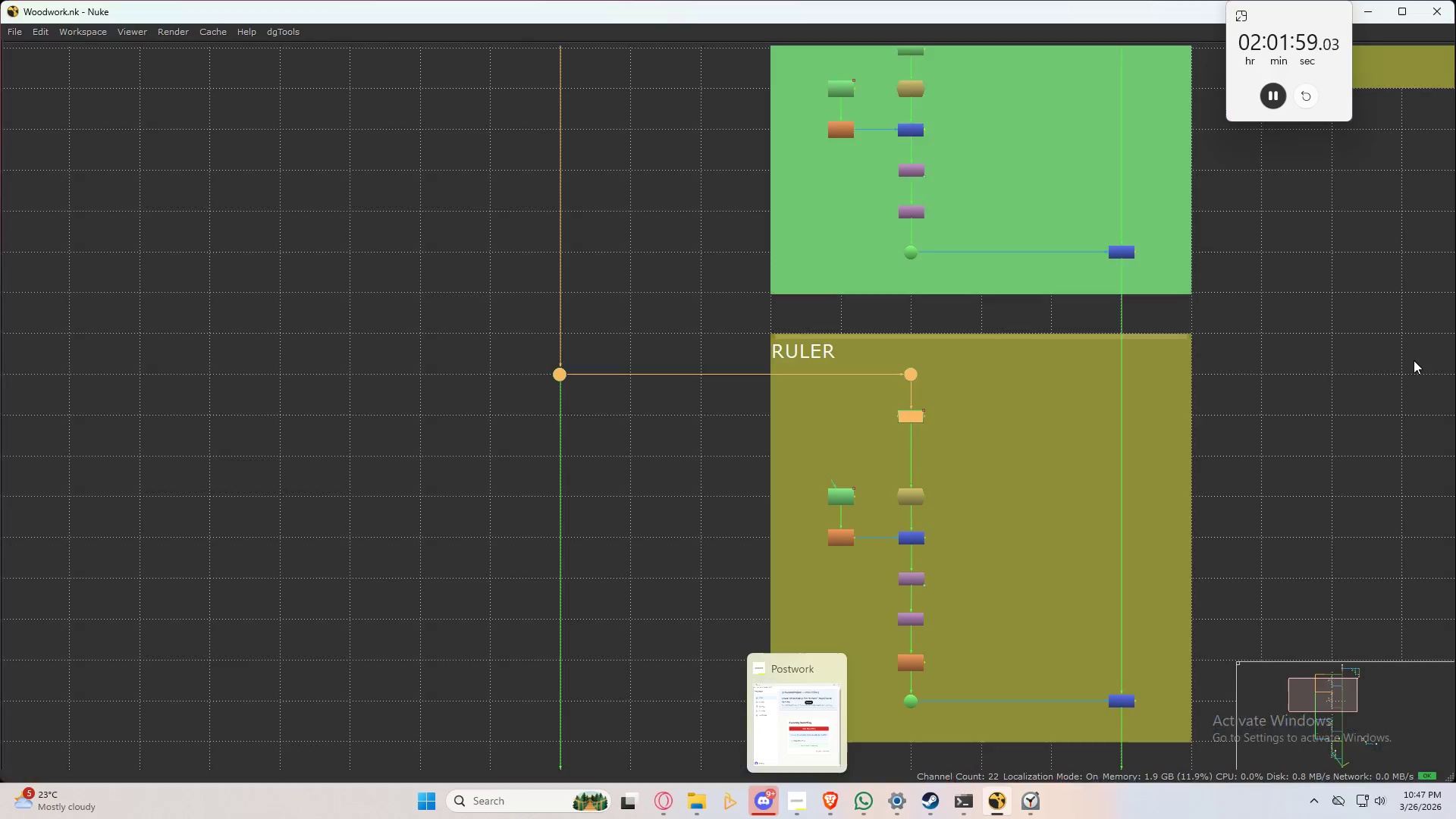 
scroll: coordinate [944, 425], scroll_direction: up, amount: 3.0
 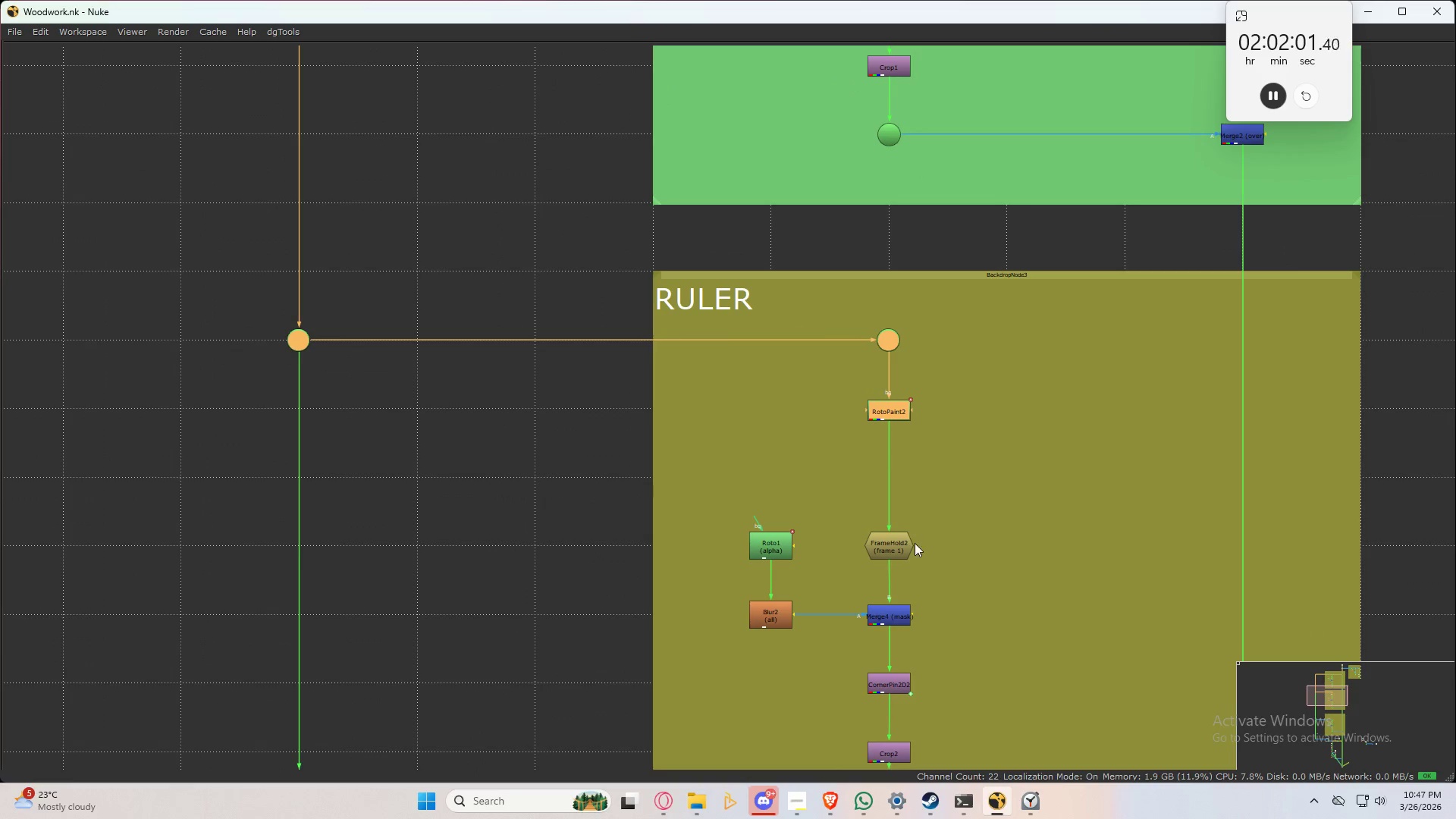 
left_click([887, 544])
 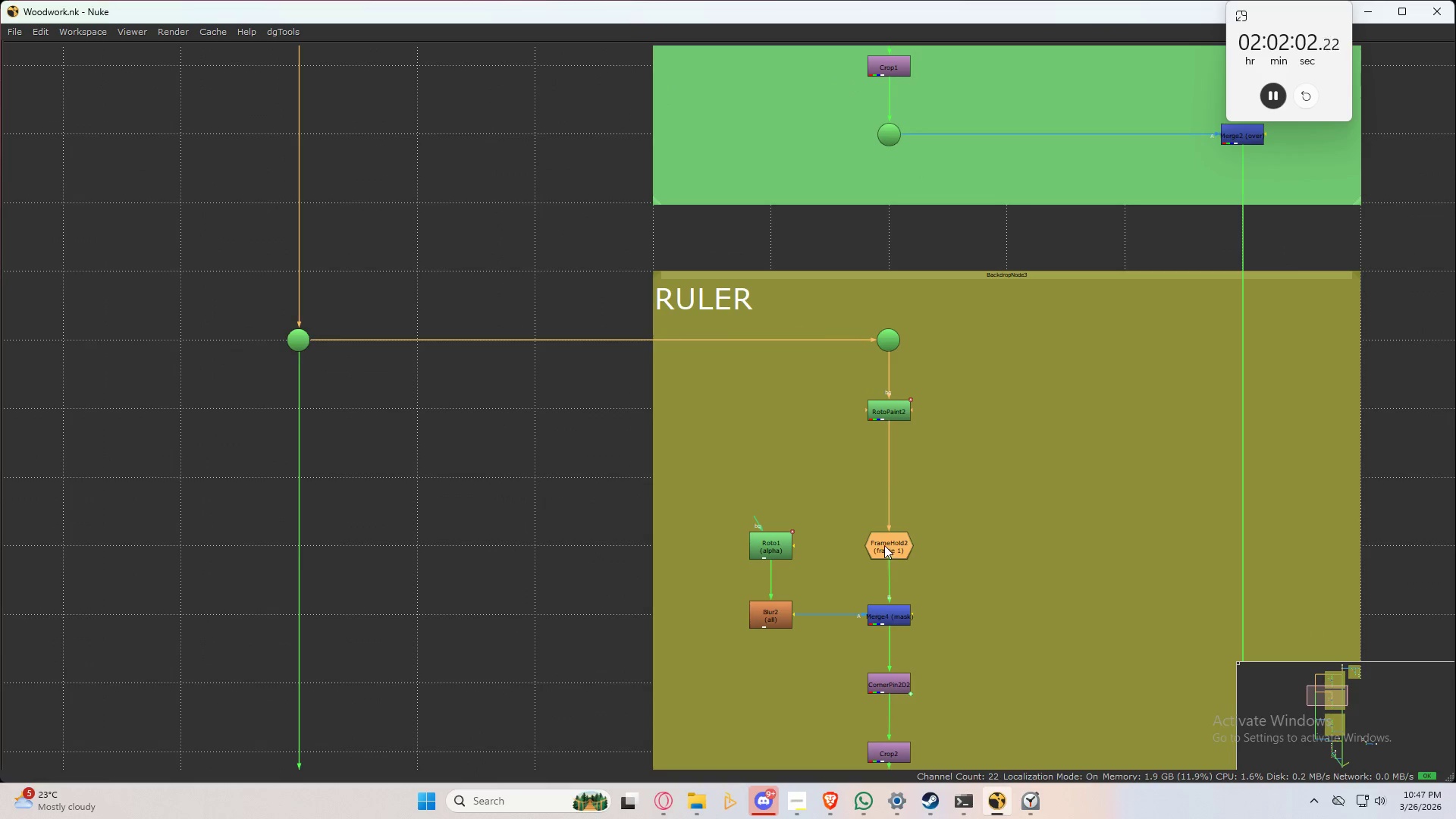 
left_click_drag(start_coordinate=[884, 545], to_coordinate=[885, 478])
 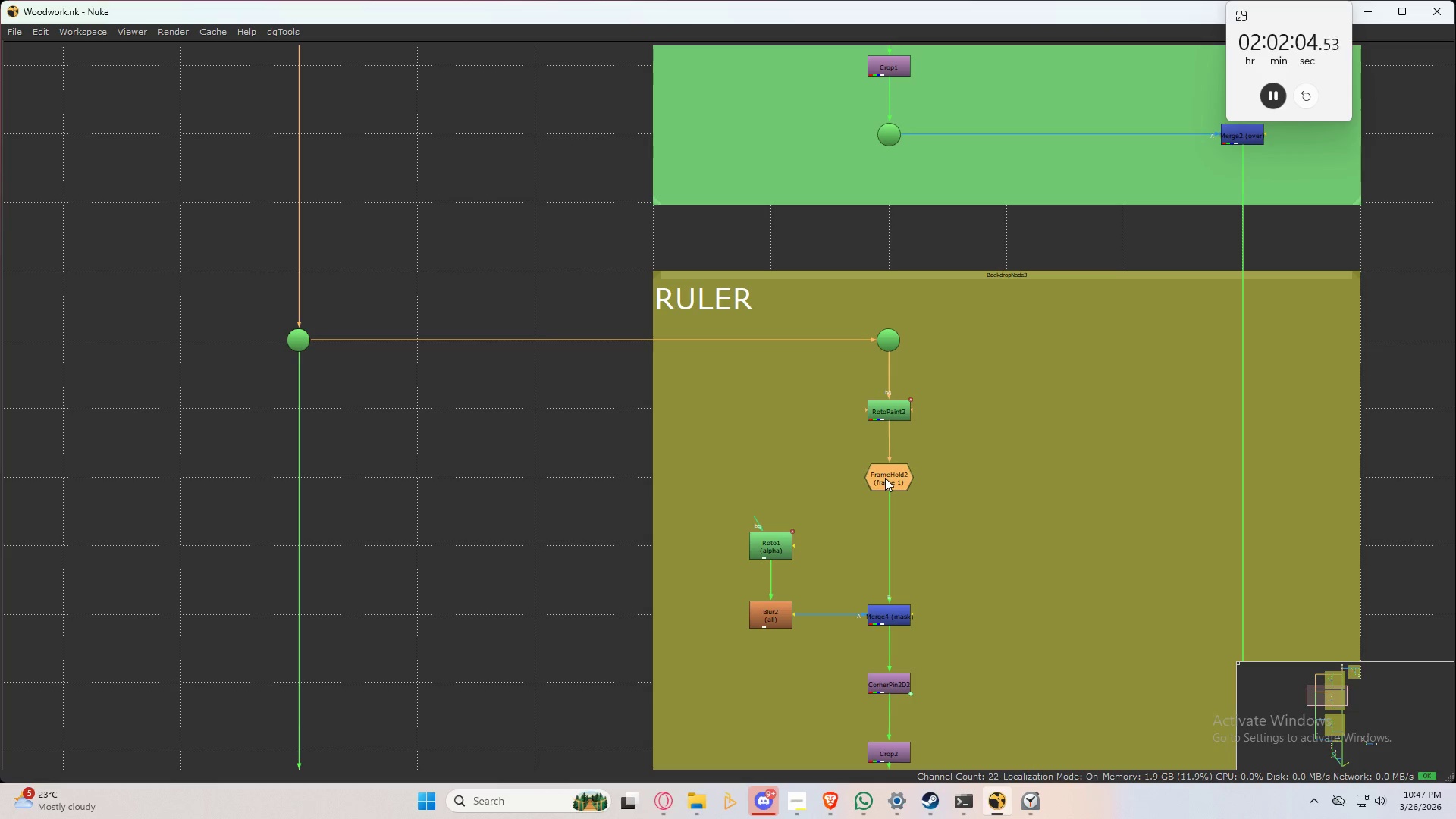 
key(G)
 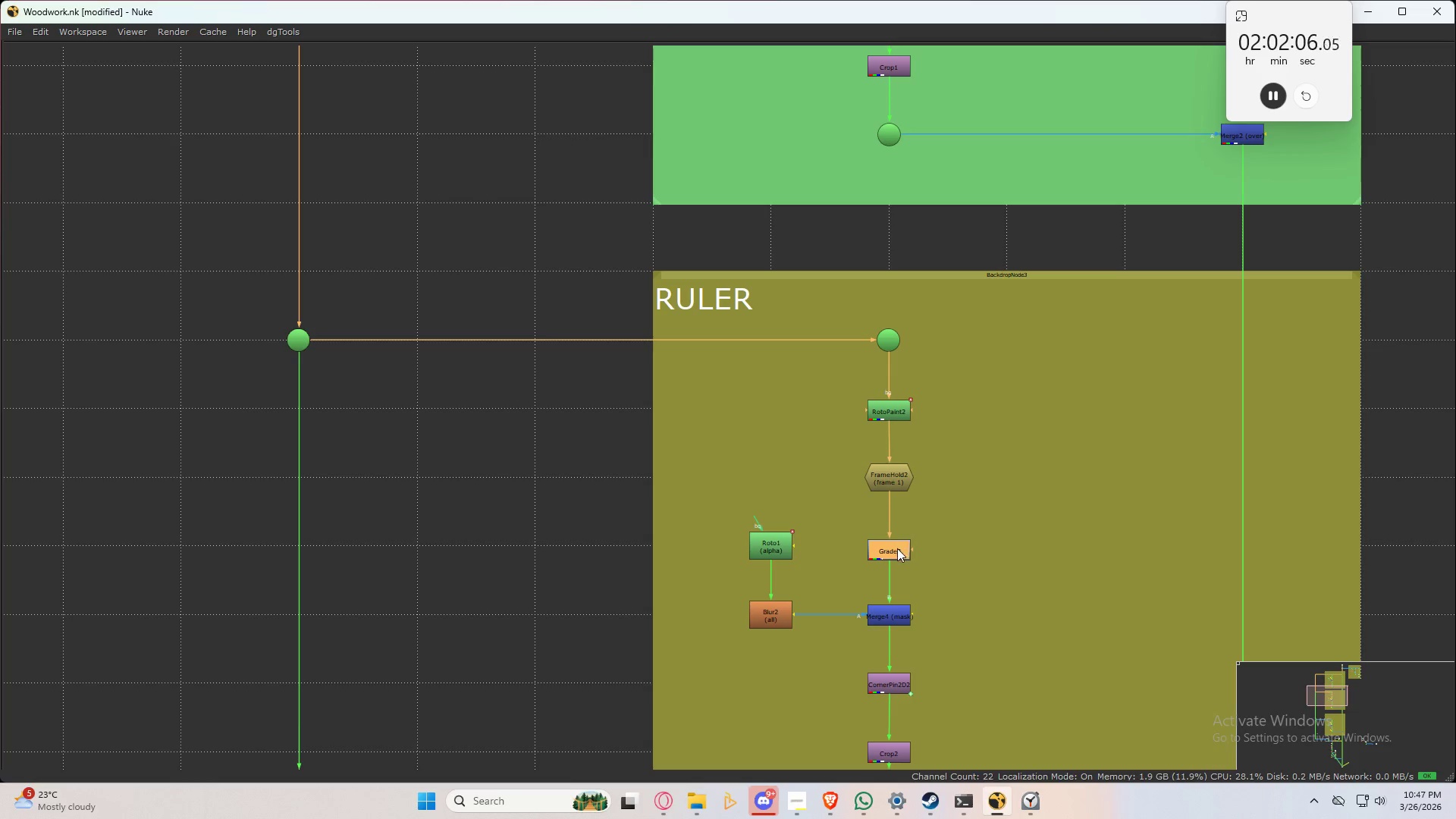 
left_click_drag(start_coordinate=[896, 553], to_coordinate=[895, 548])
 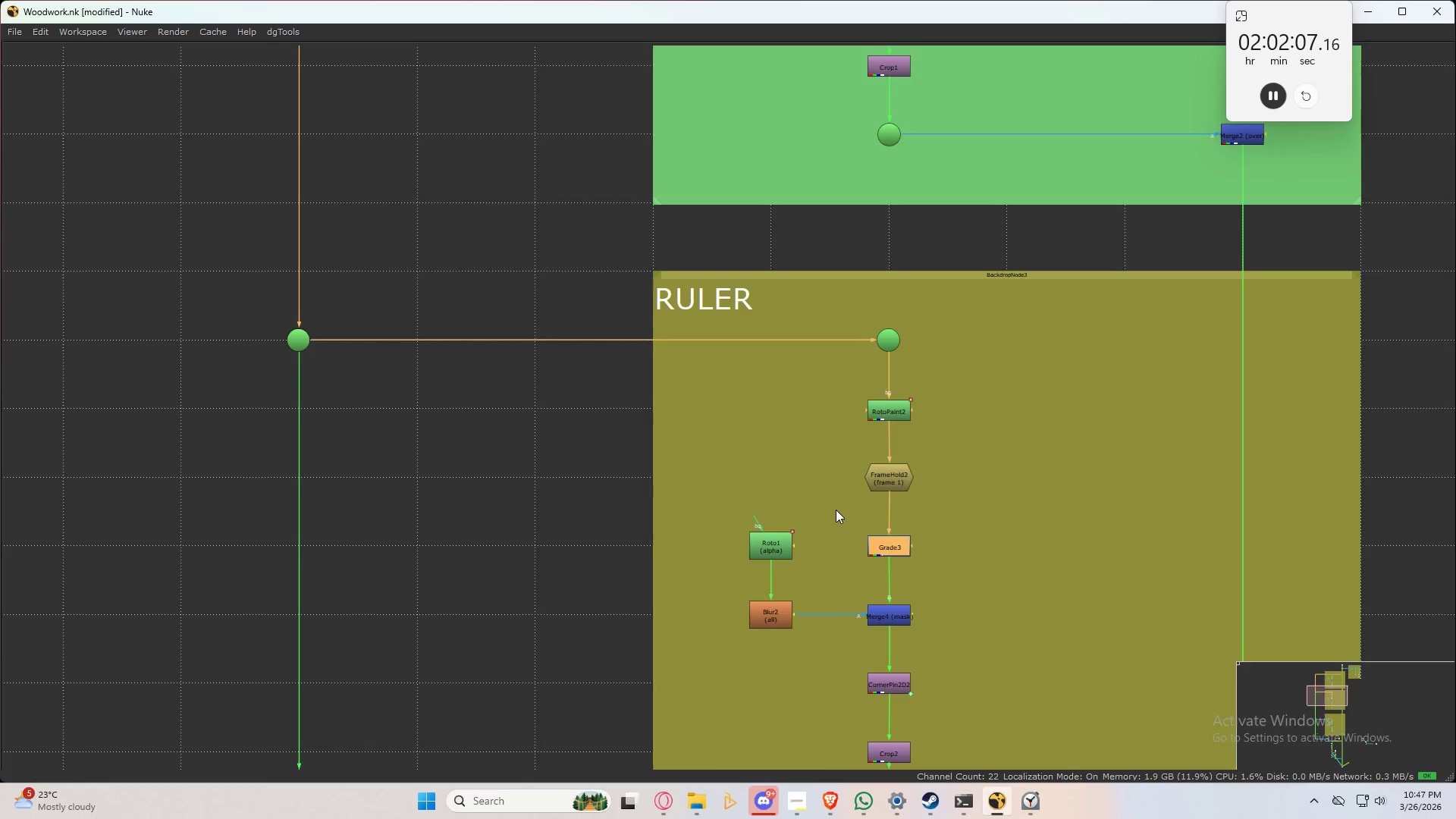 
key(Space)
 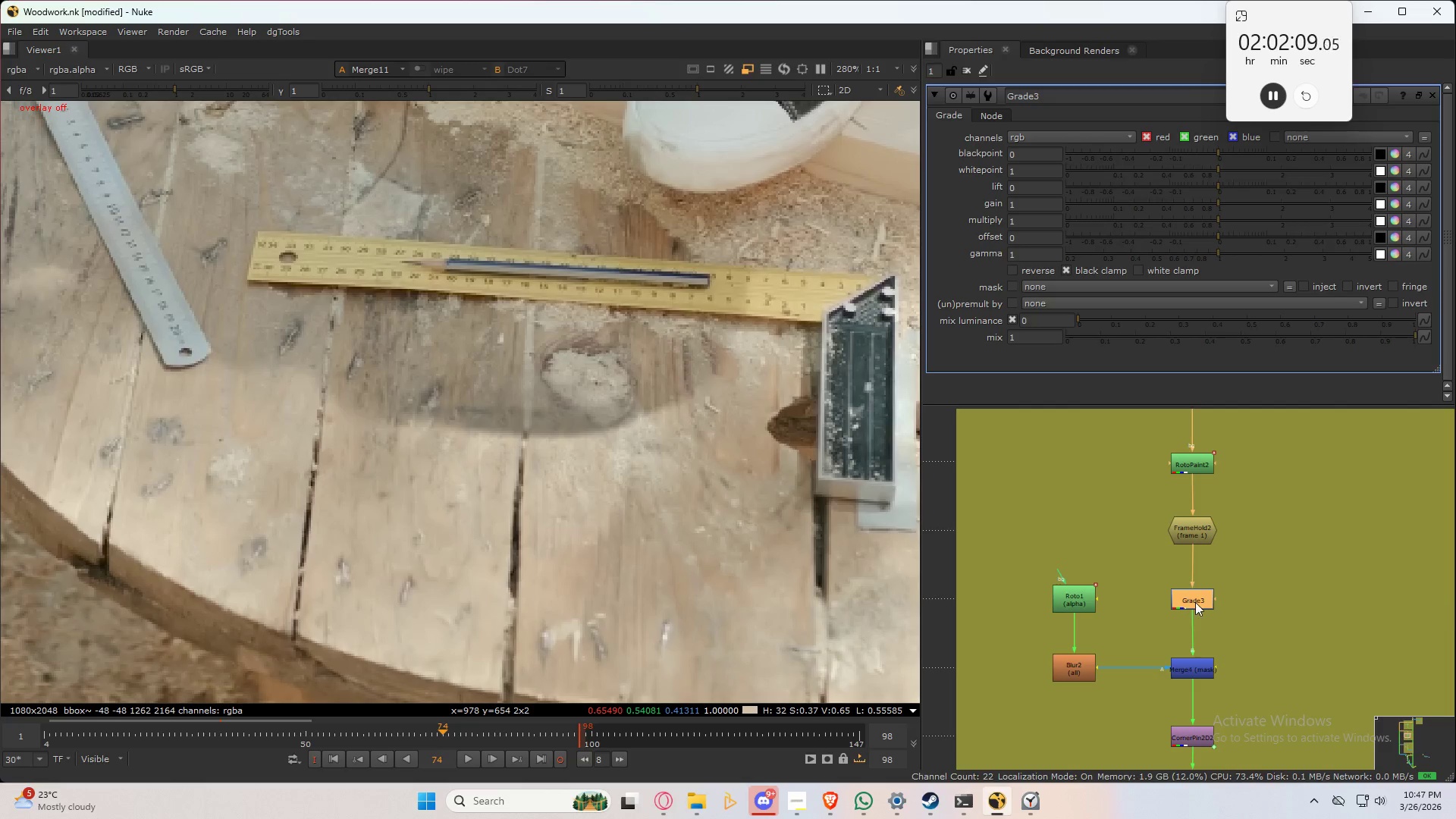 
double_click([1202, 607])
 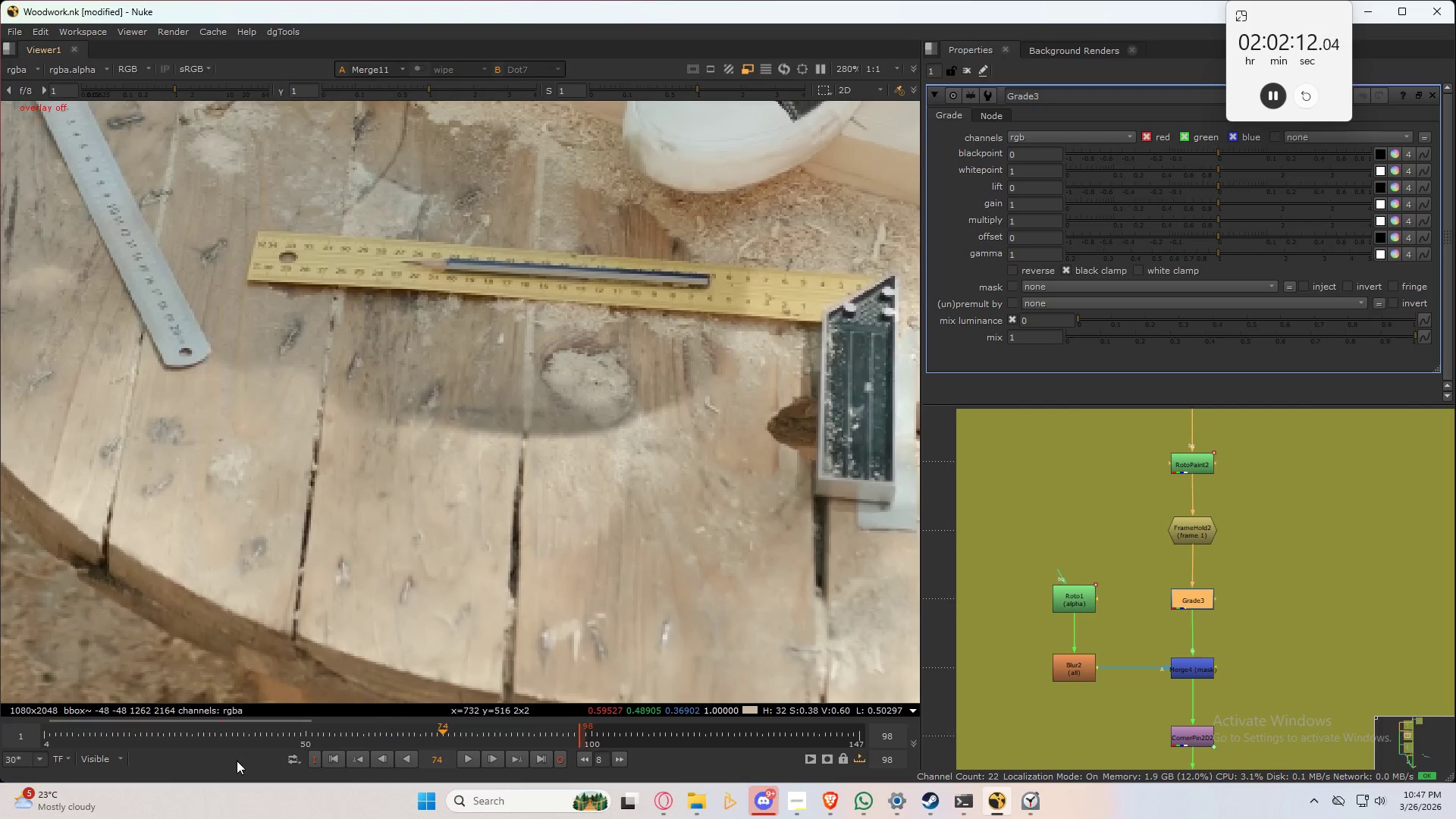 
left_click([121, 758])
 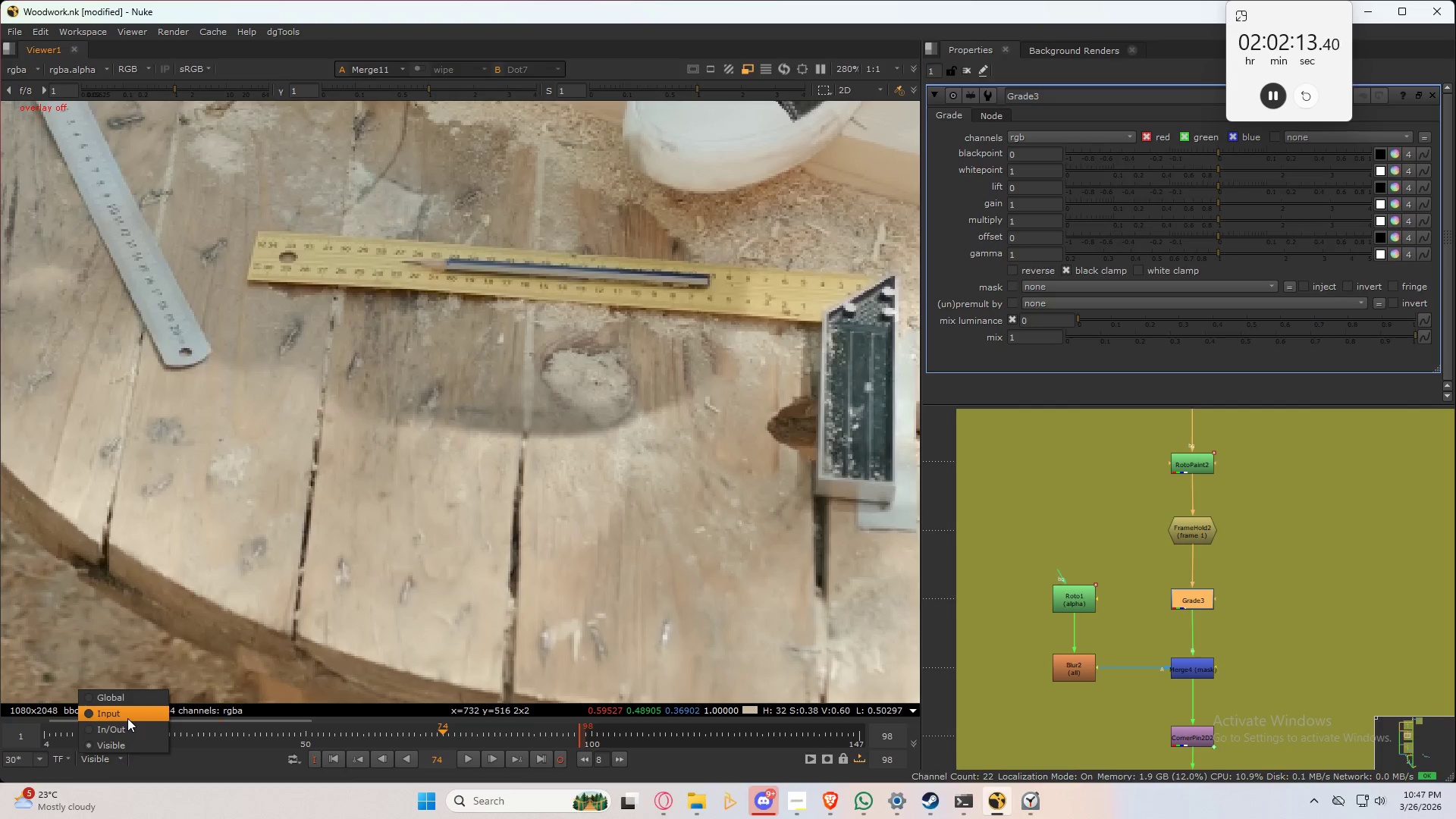 
left_click([127, 718])
 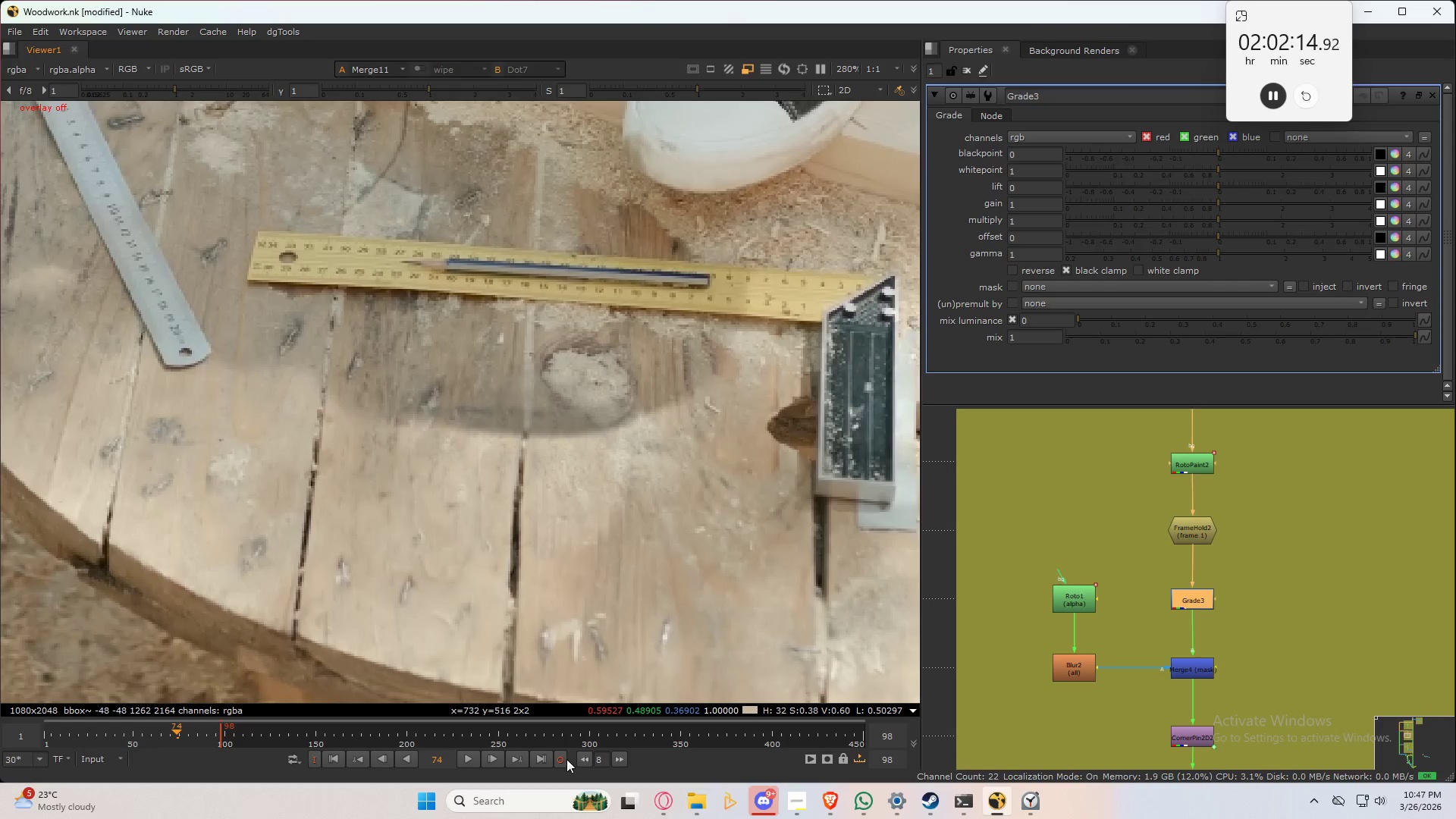 
right_click([565, 759])
 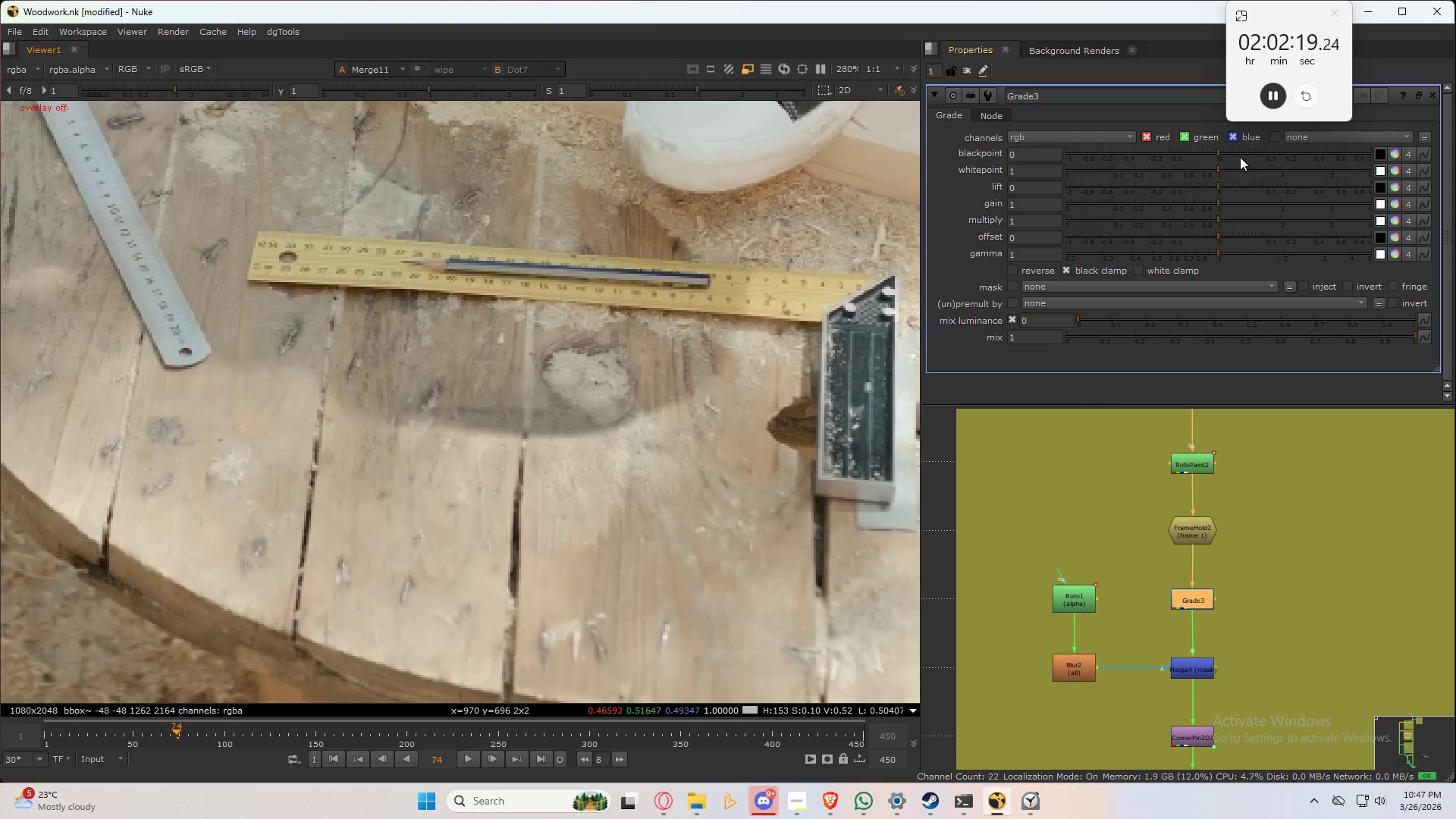 
wait(5.02)
 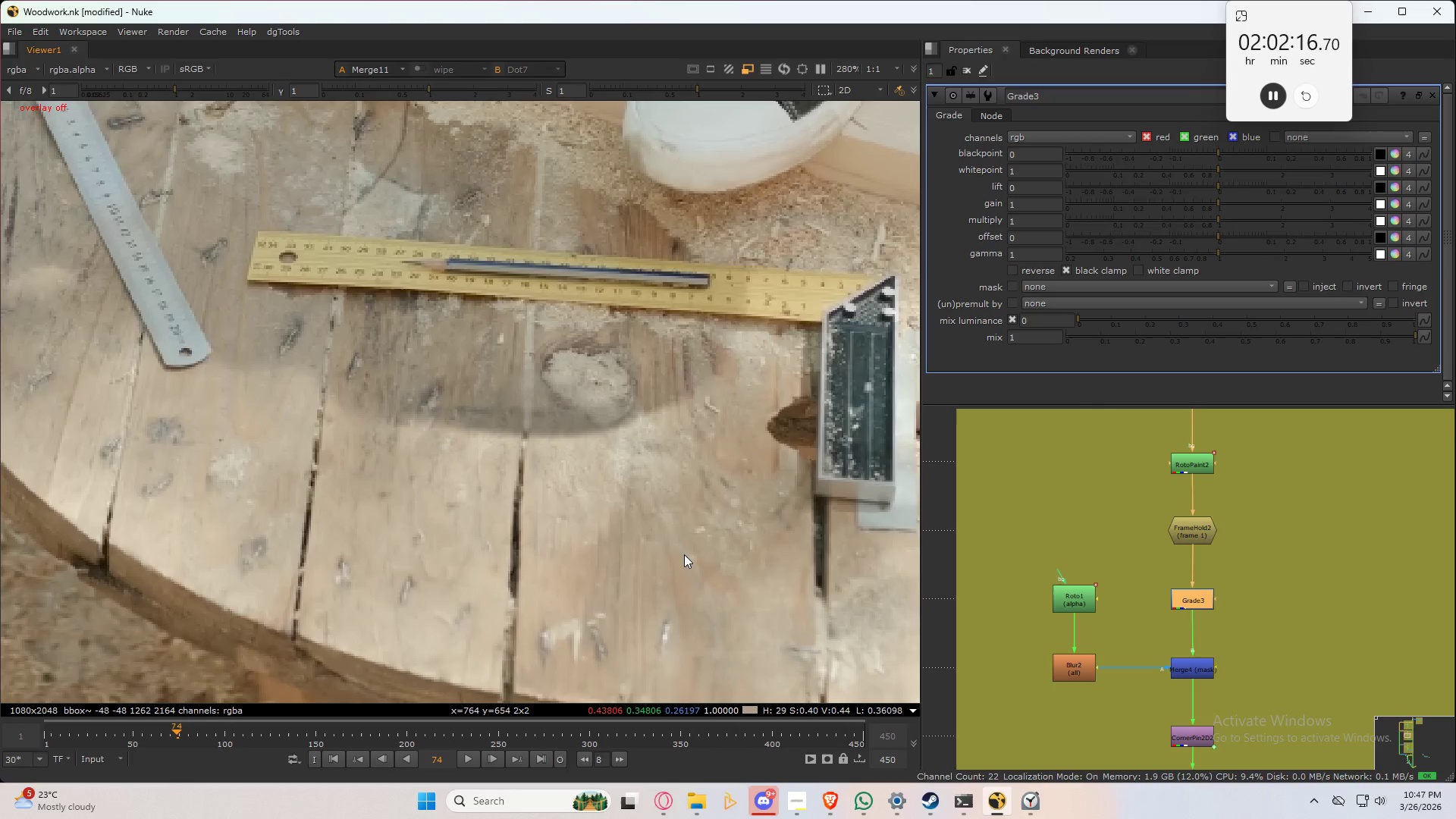 
left_click_drag(start_coordinate=[1217, 218], to_coordinate=[1204, 217])
 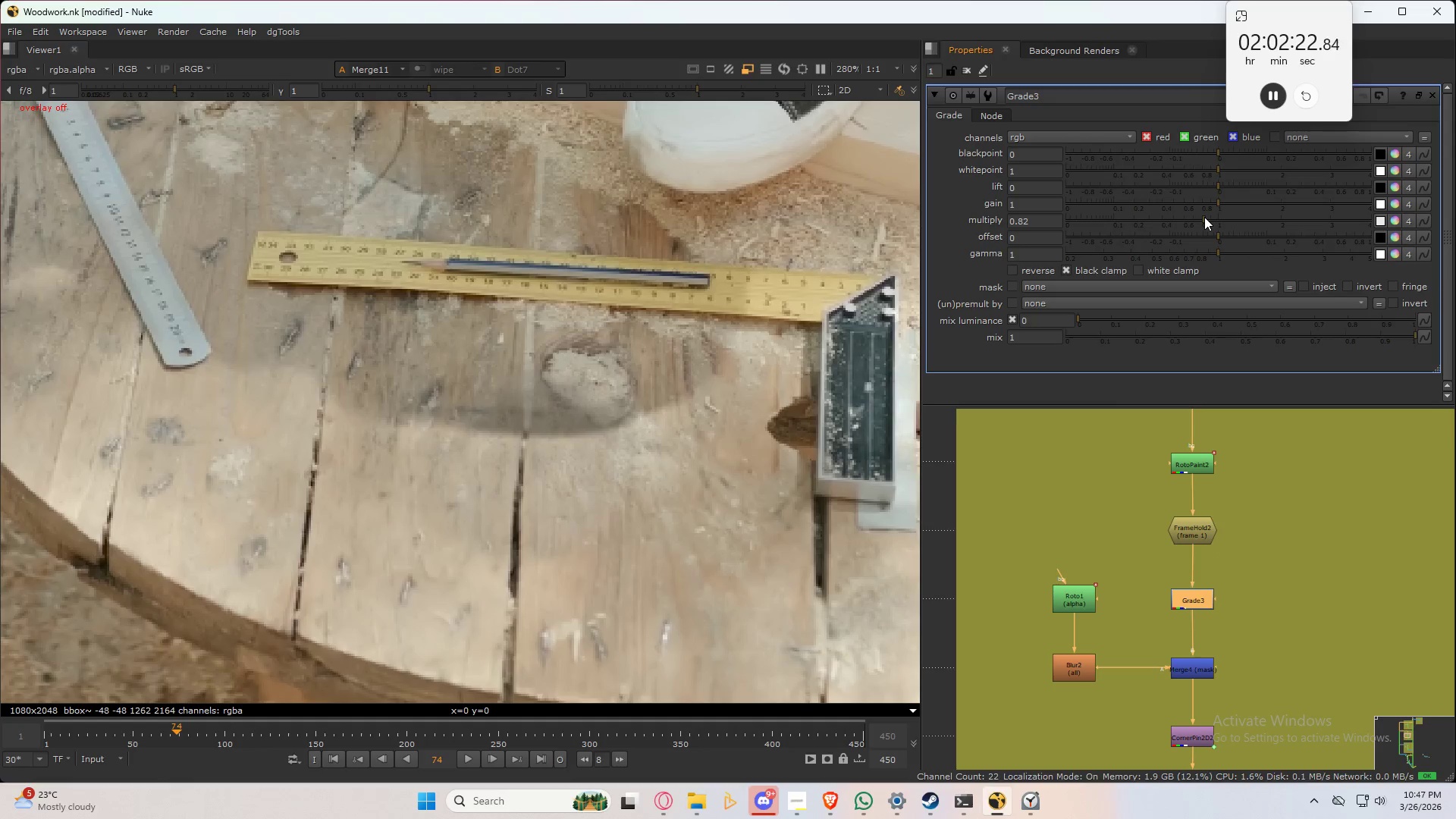 
key(Control+Z)
 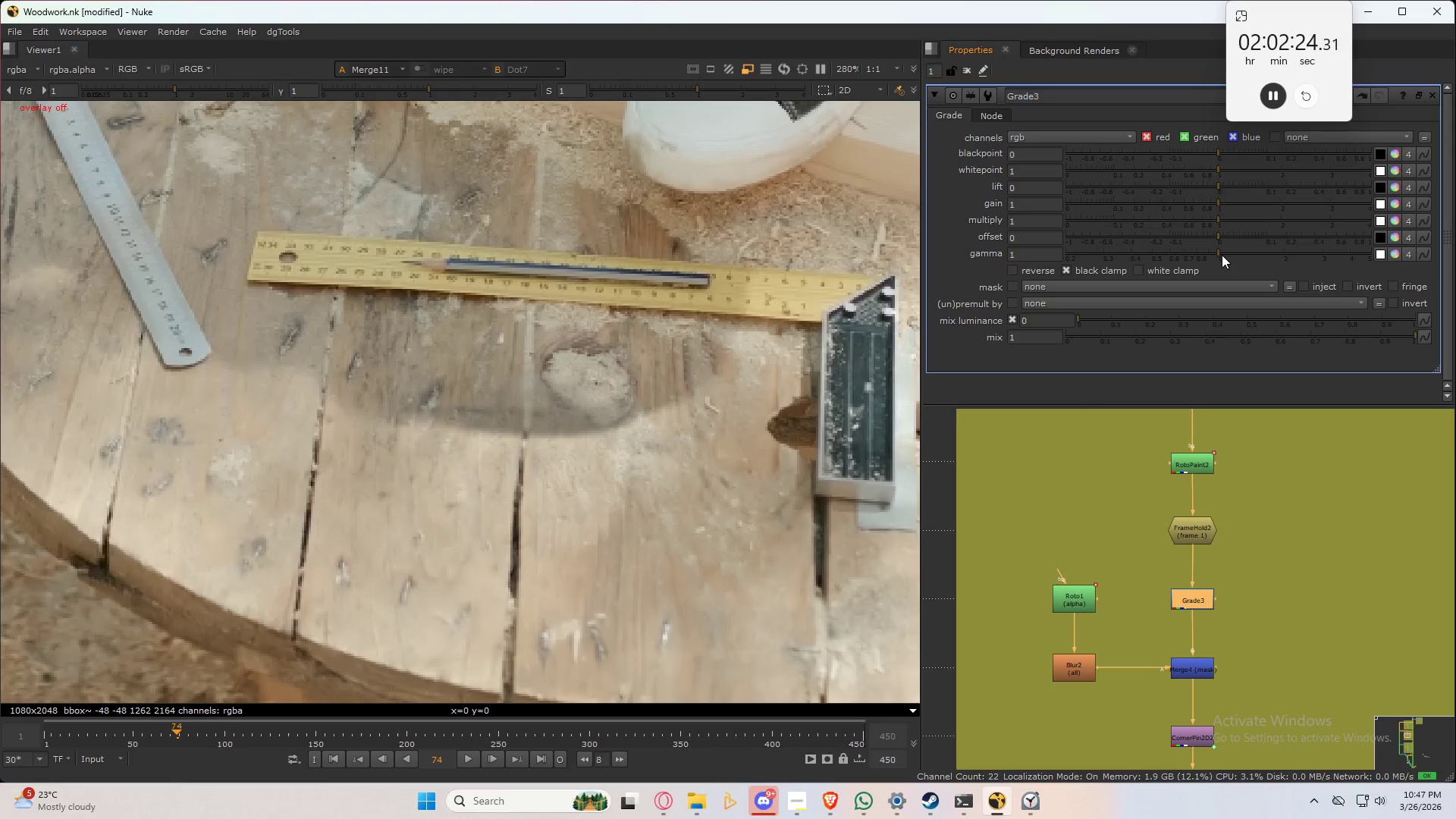 
left_click_drag(start_coordinate=[1219, 255], to_coordinate=[1200, 255])
 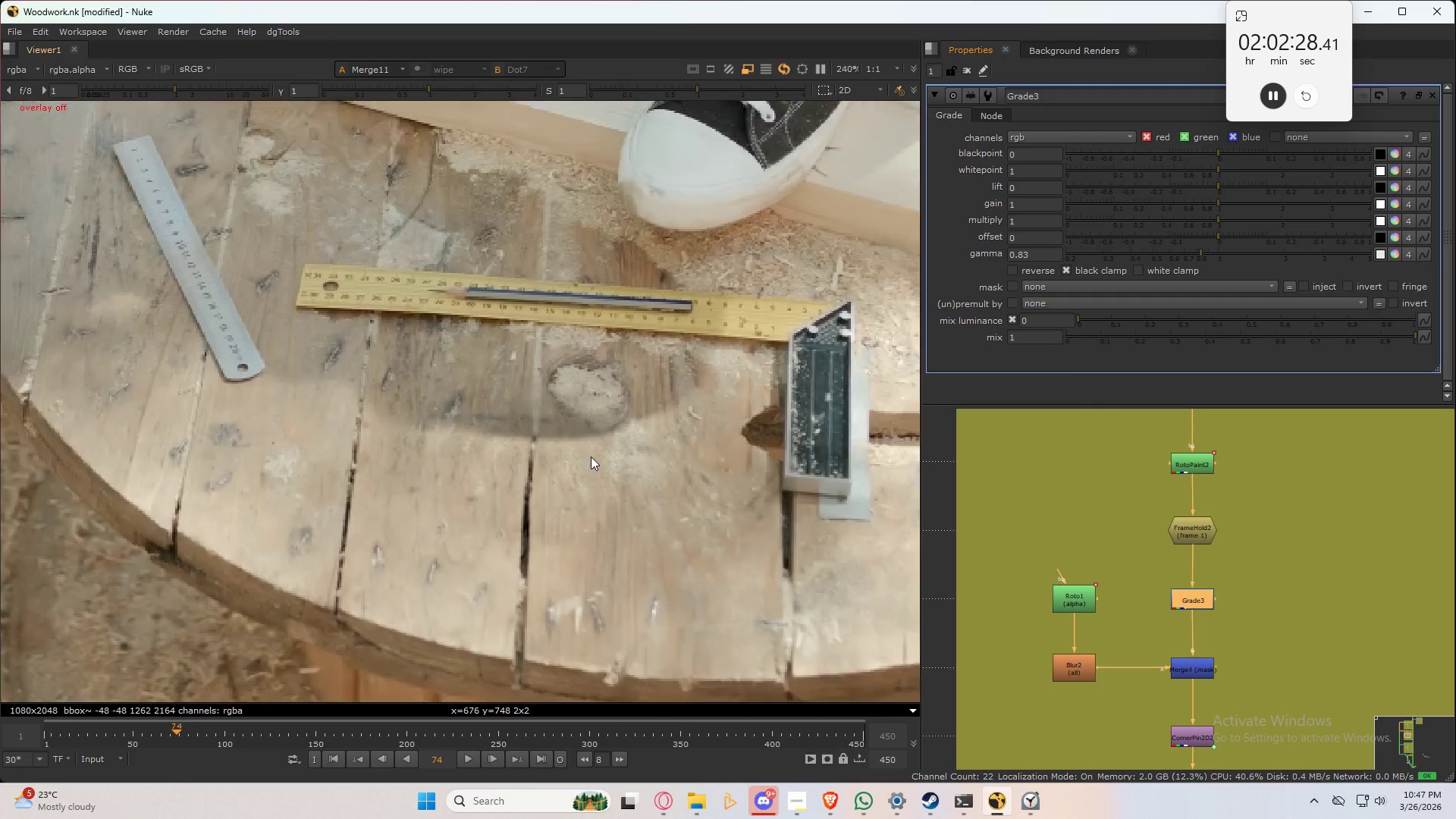 
scroll: coordinate [594, 457], scroll_direction: down, amount: 3.0
 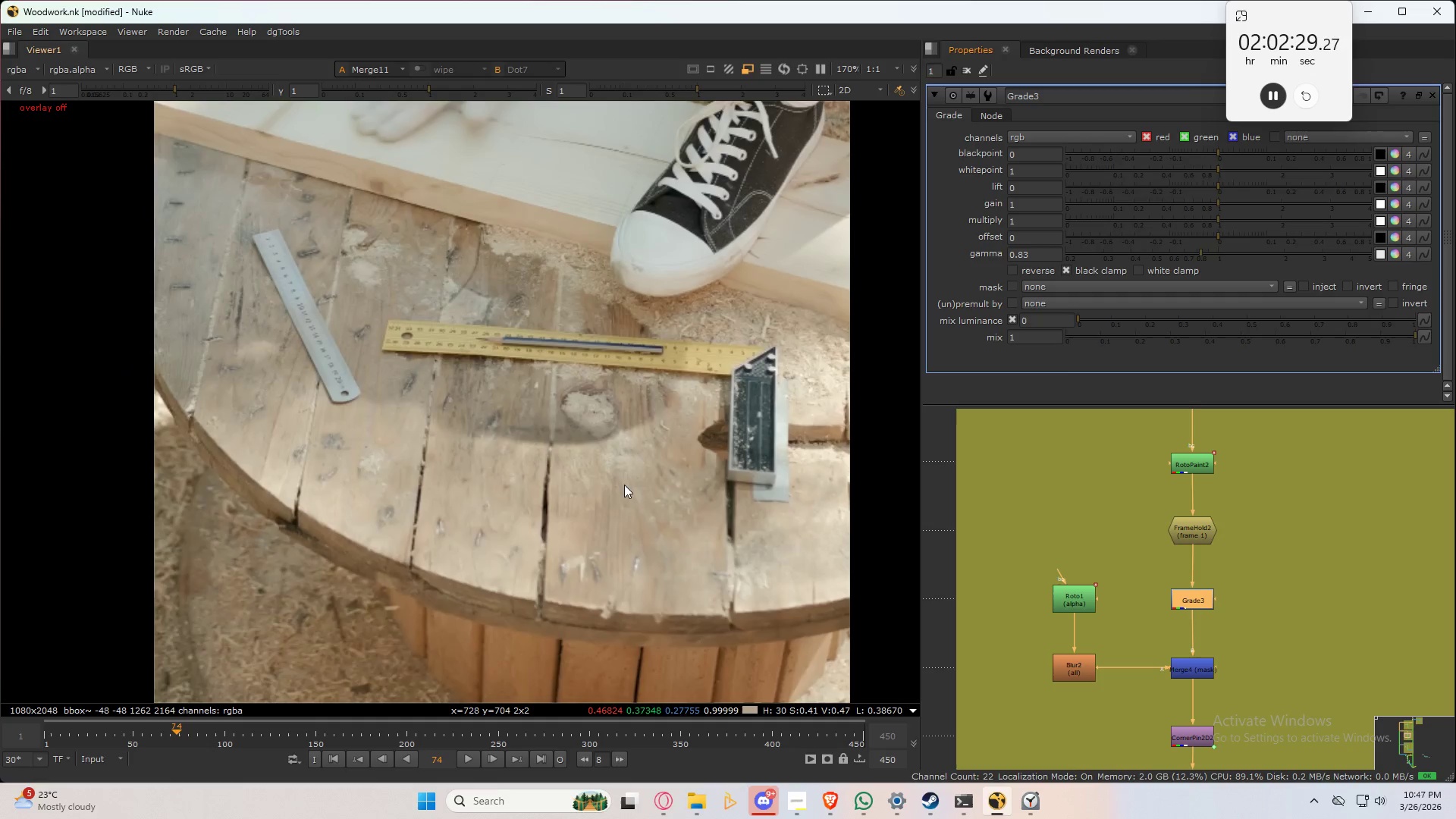 
scroll: coordinate [607, 484], scroll_direction: up, amount: 4.0
 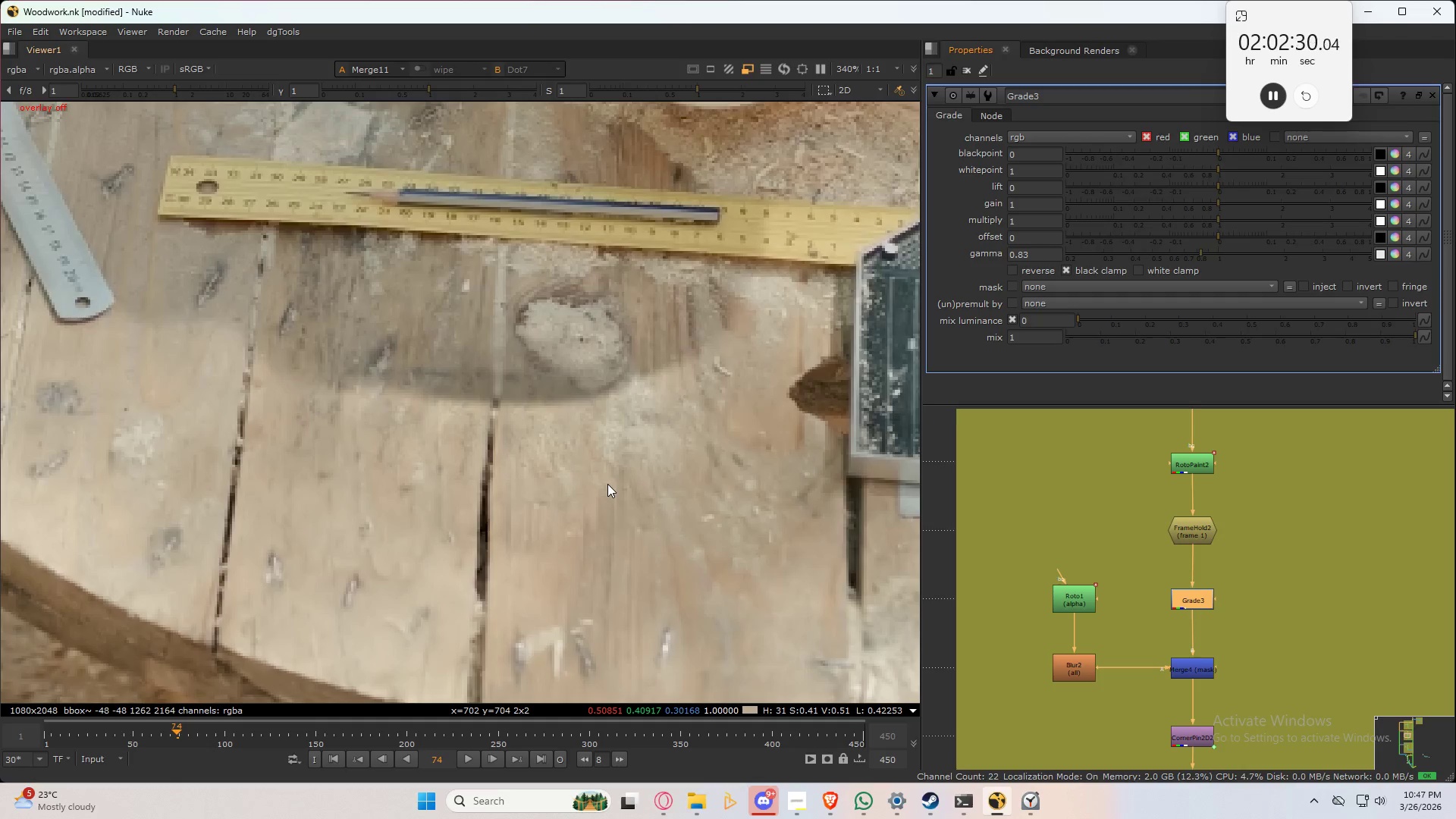 
key(Control+Z)
 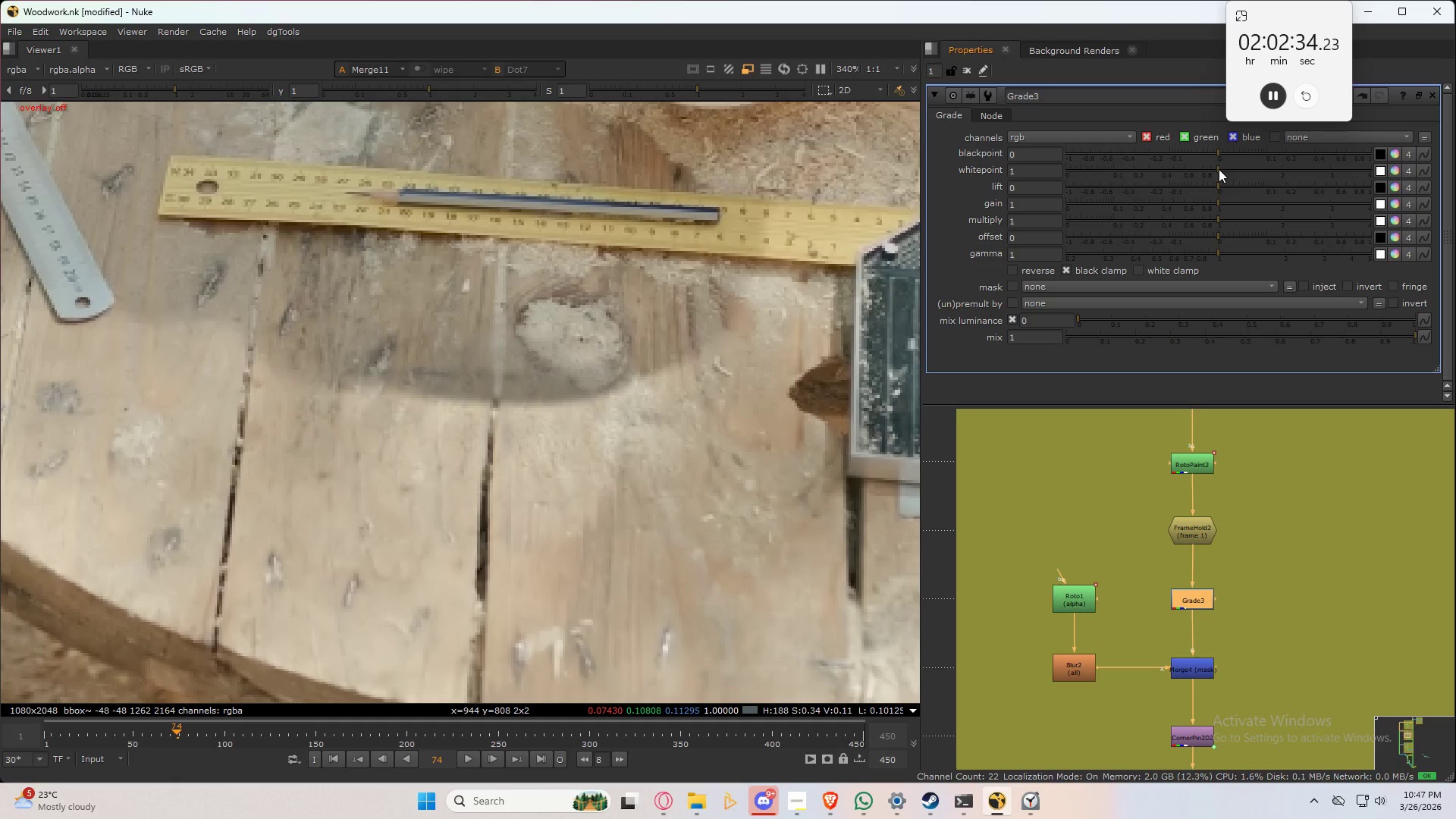 
wait(5.08)
 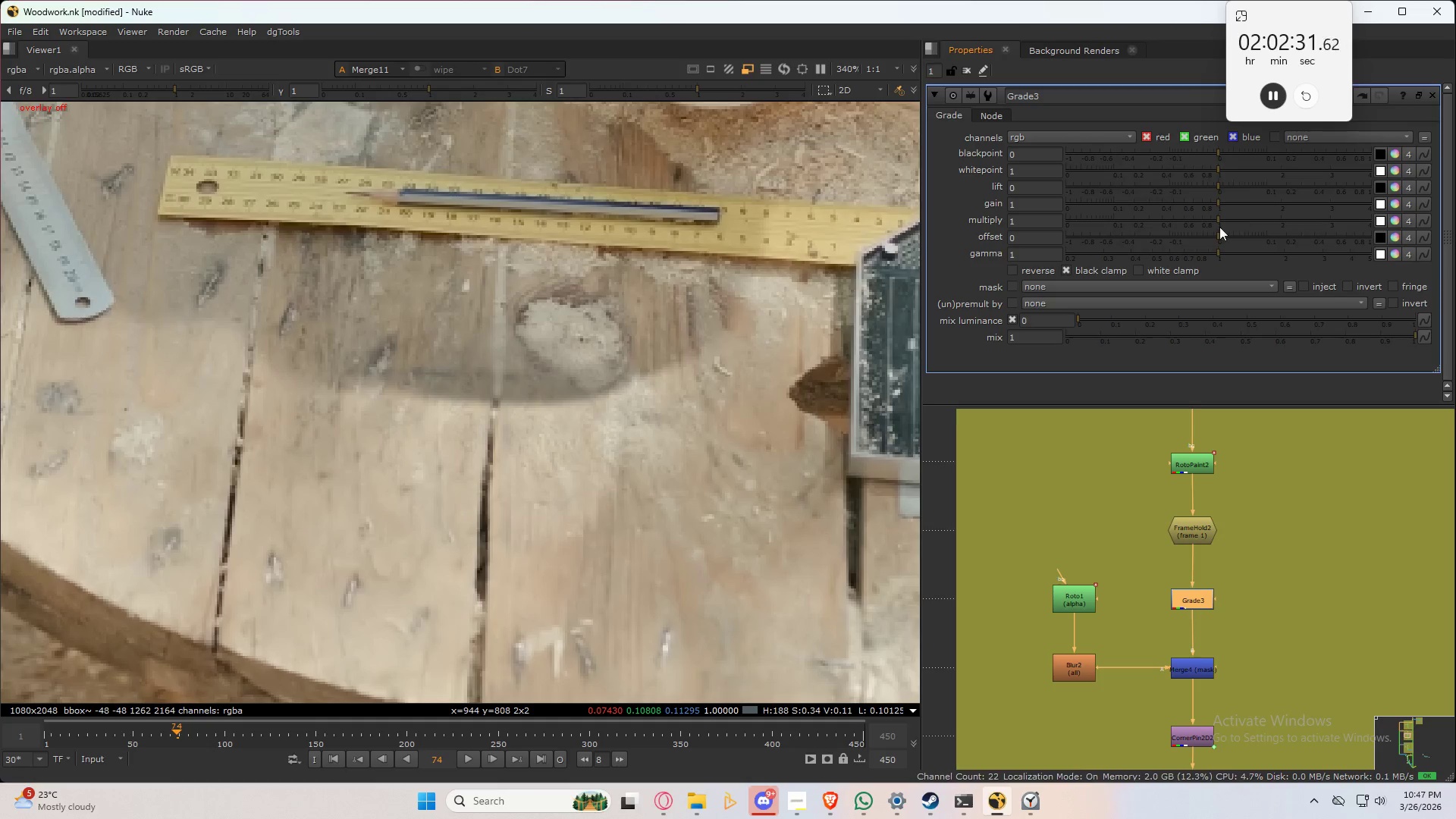 
left_click_drag(start_coordinate=[1219, 169], to_coordinate=[1232, 168])
 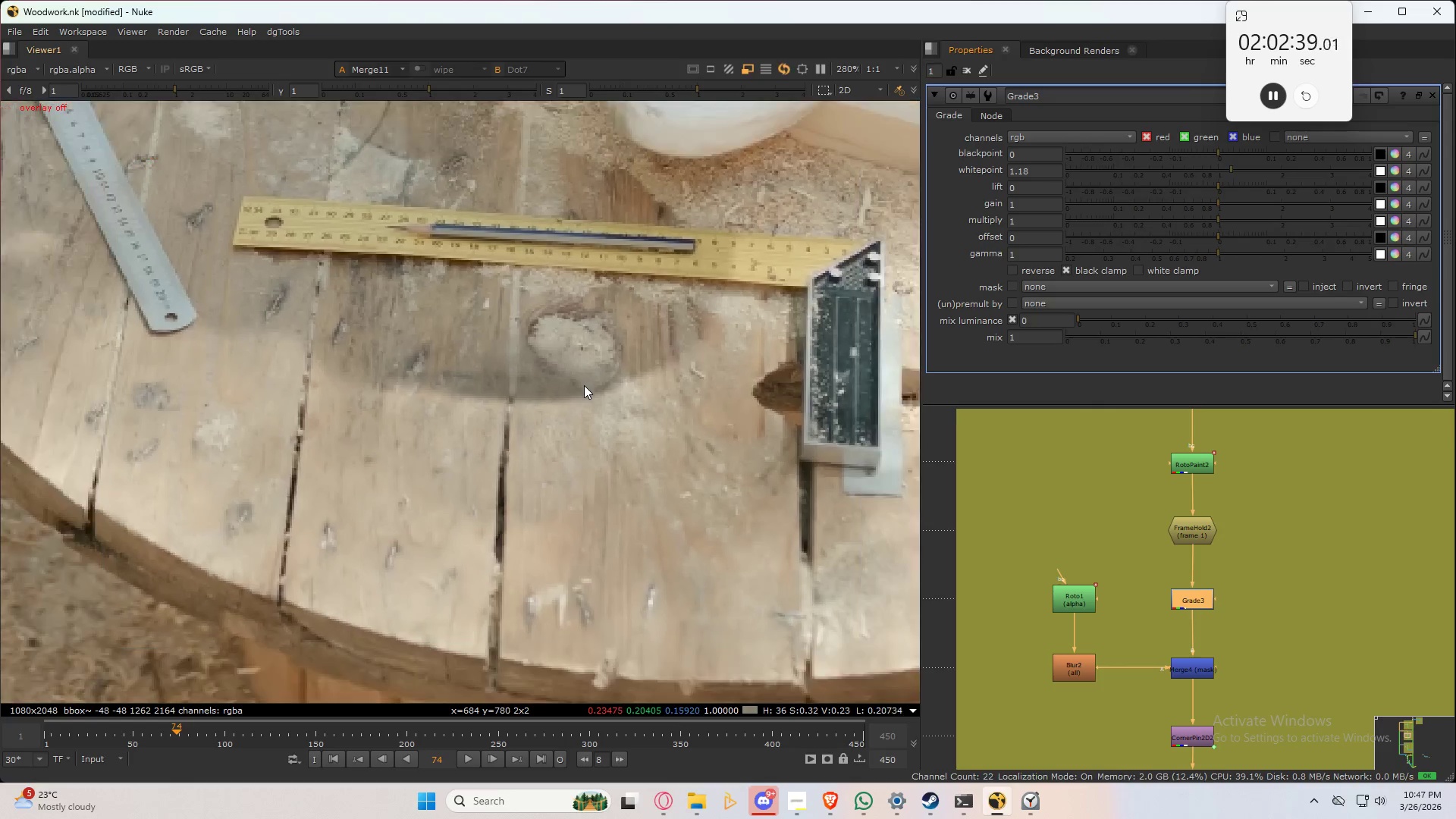 
scroll: coordinate [630, 384], scroll_direction: down, amount: 6.0
 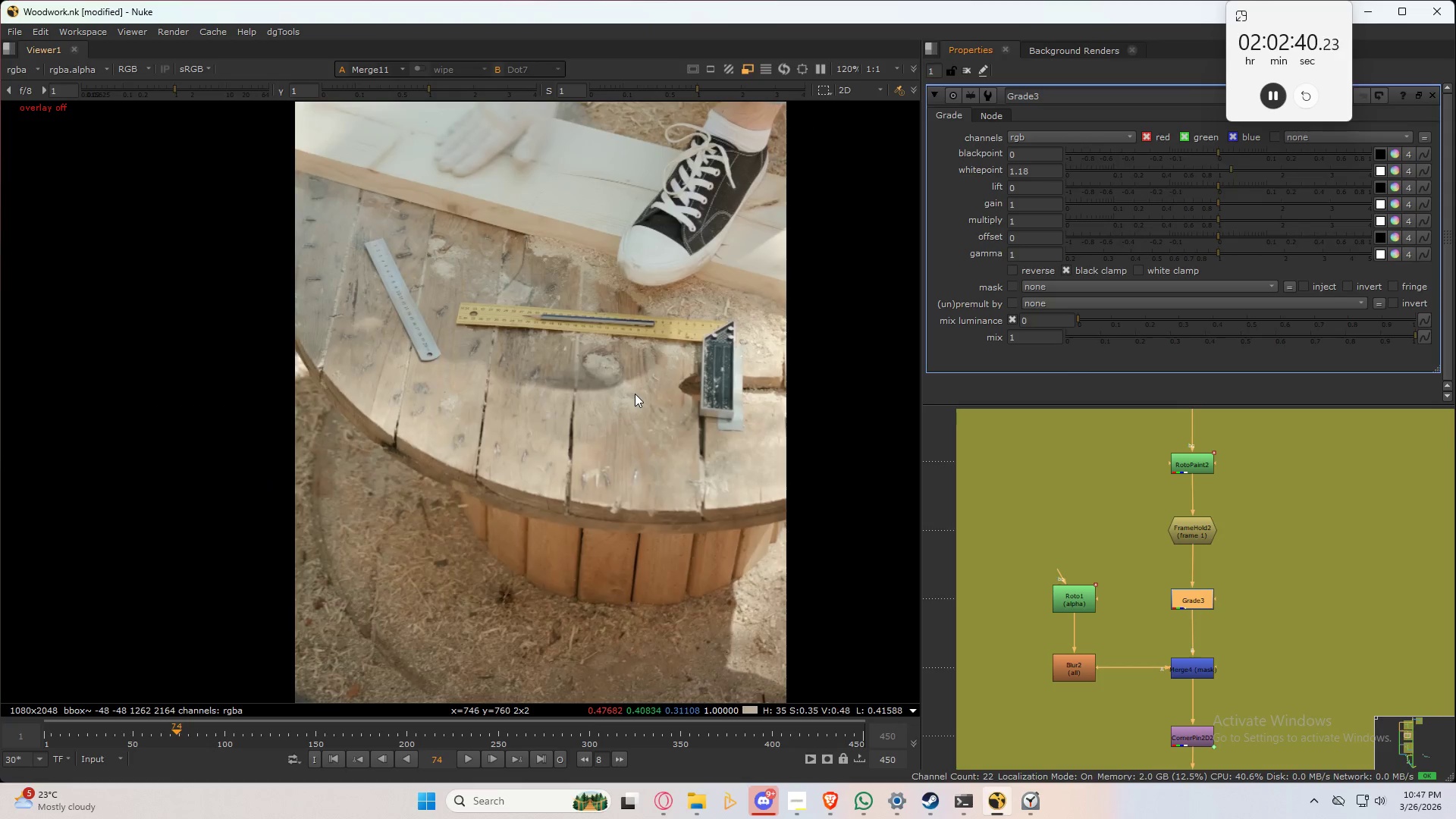 
key(Control+Z)
 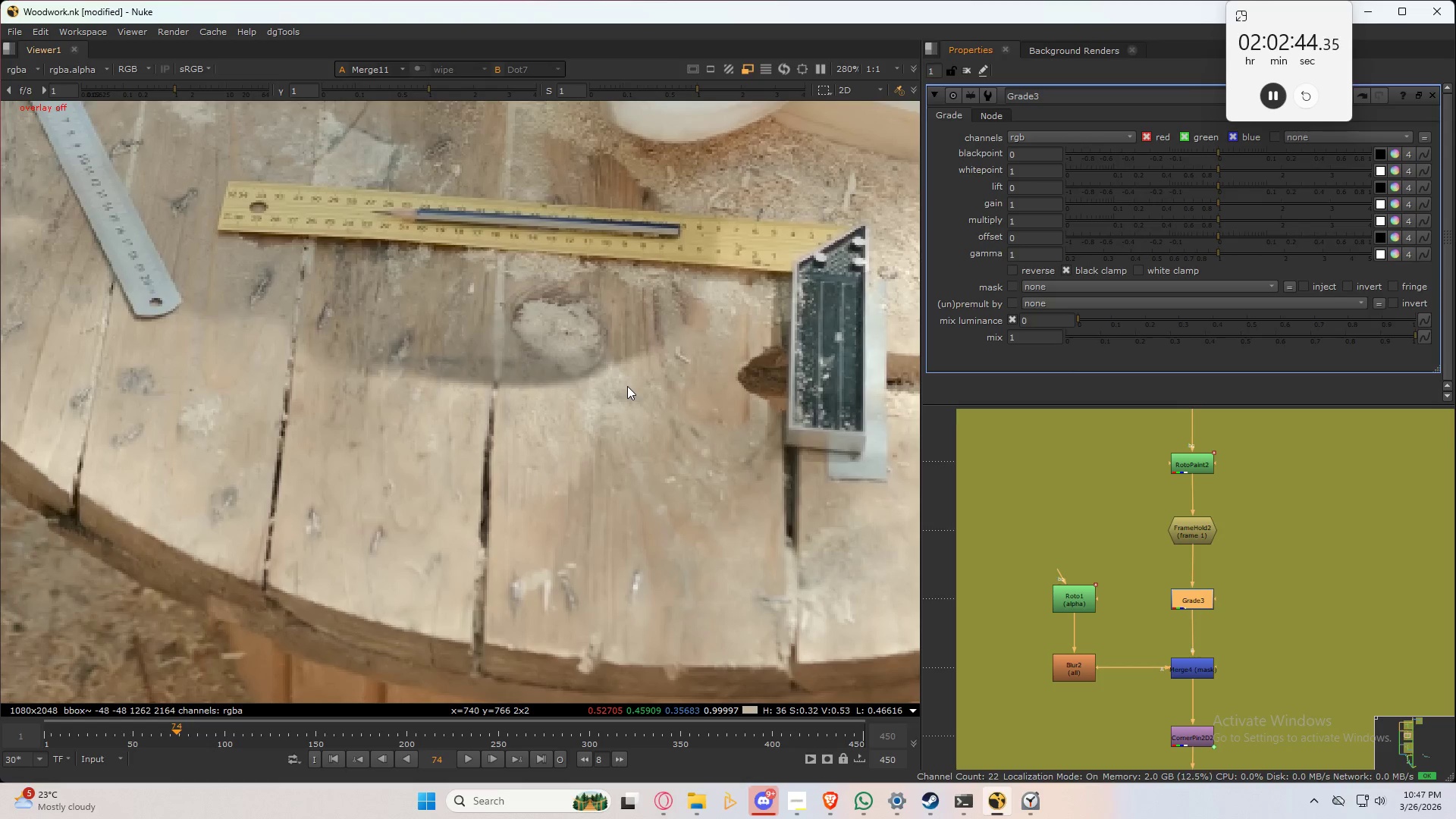 
scroll: coordinate [635, 394], scroll_direction: up, amount: 5.0
 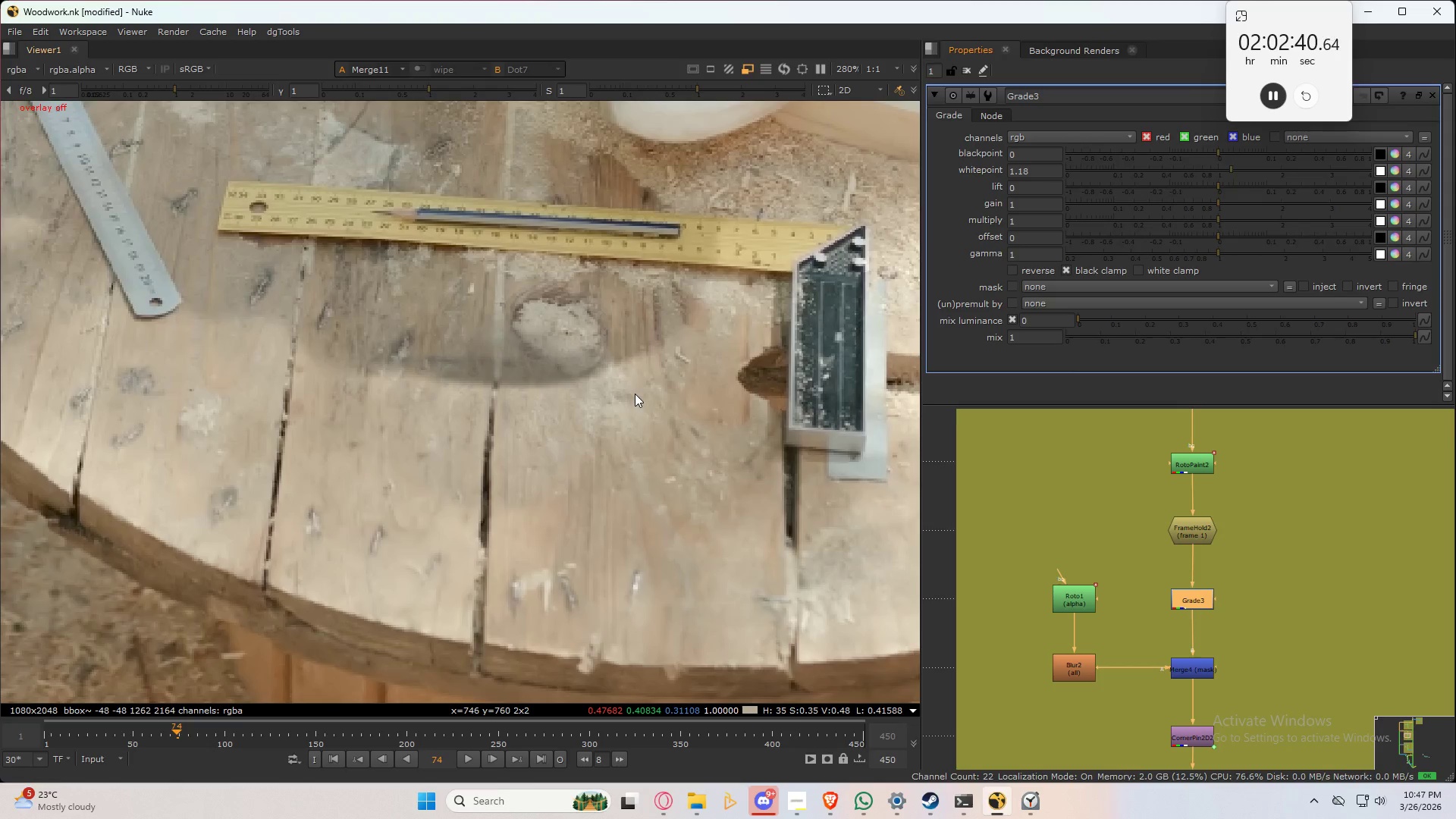 
scroll: coordinate [1128, 563], scroll_direction: down, amount: 10.0
 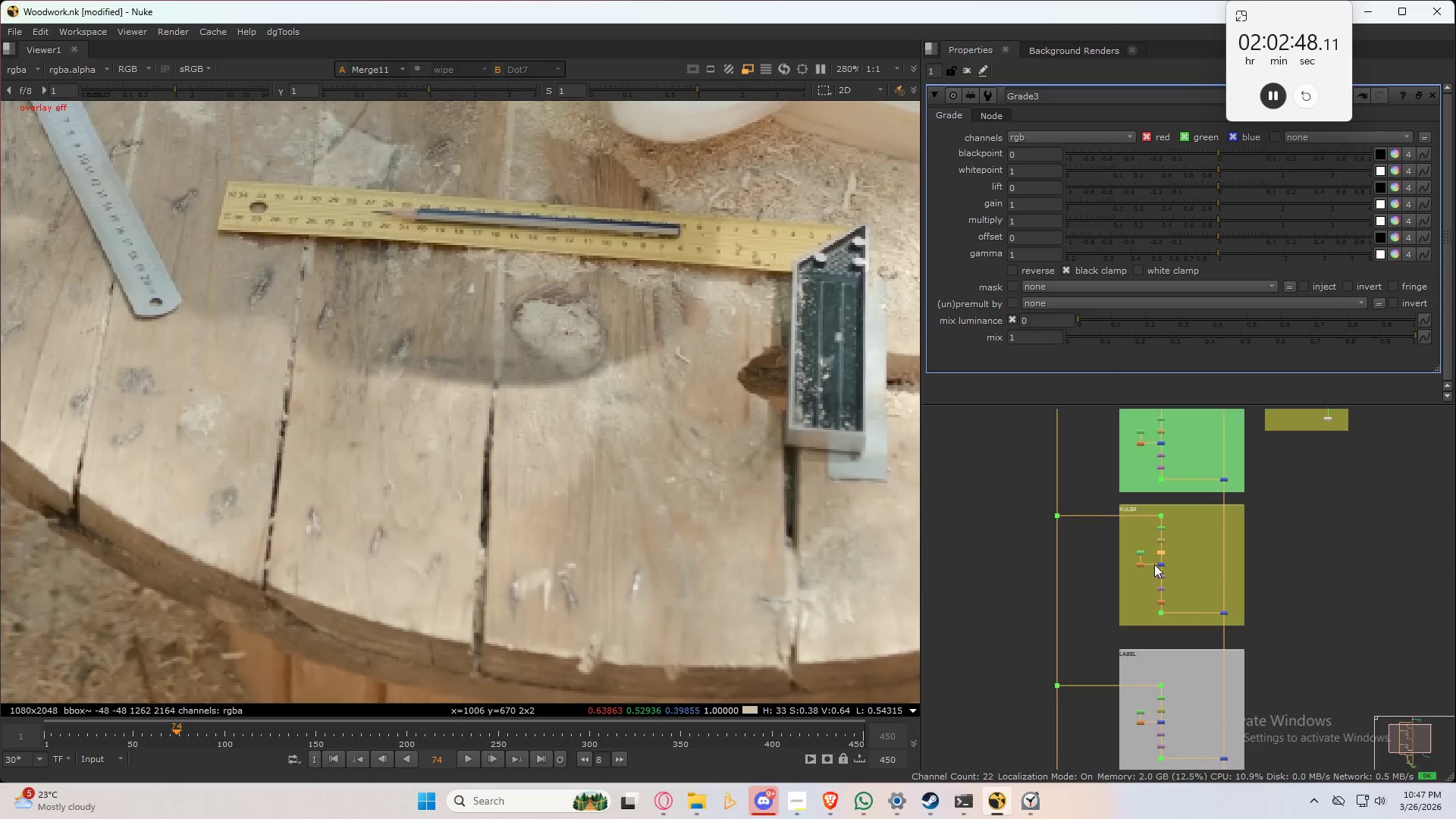 
scroll: coordinate [1154, 563], scroll_direction: up, amount: 8.0
 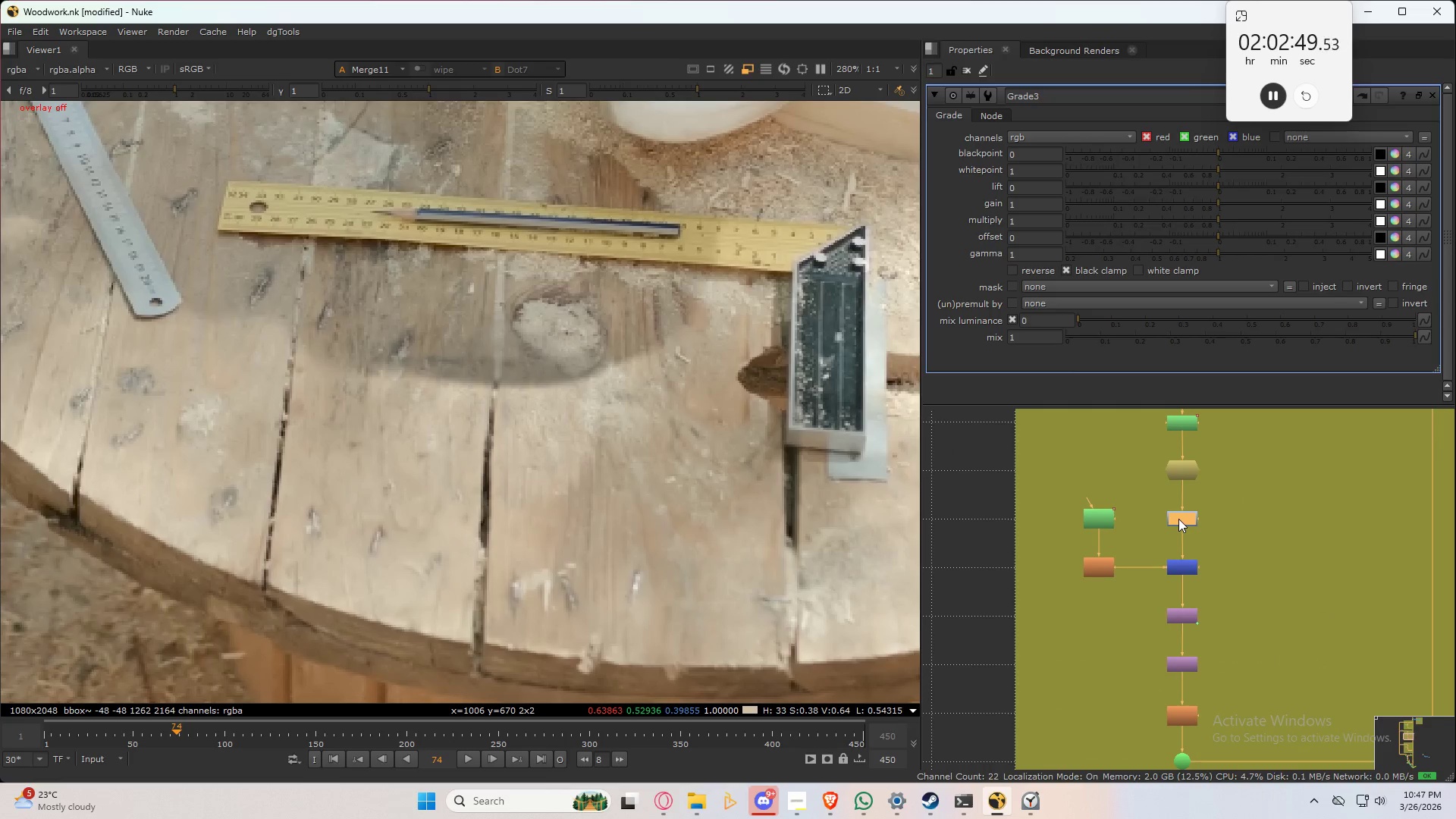 
left_click([1178, 518])
 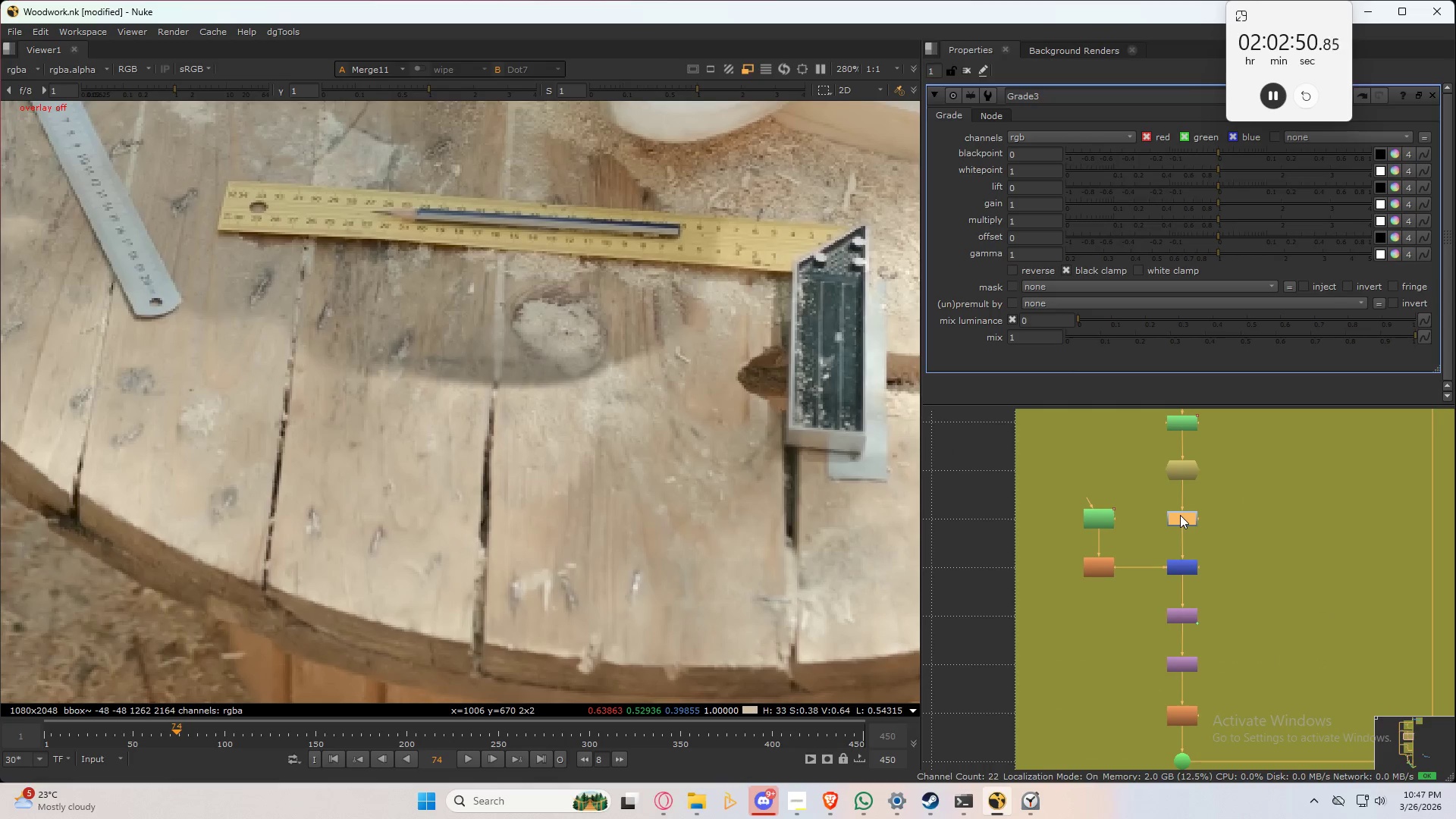 
key(Delete)
 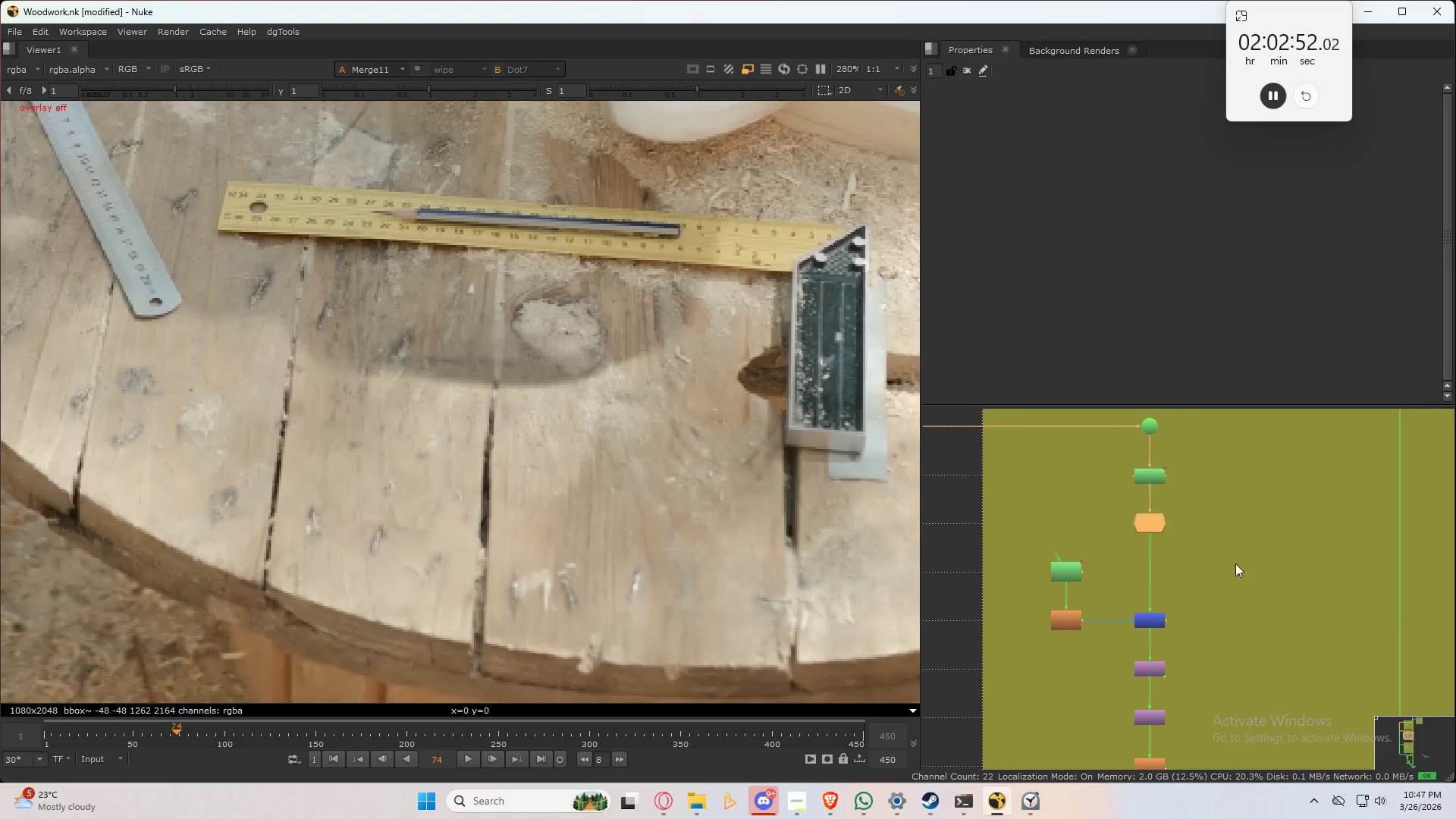 
scroll: coordinate [1200, 539], scroll_direction: up, amount: 5.0
 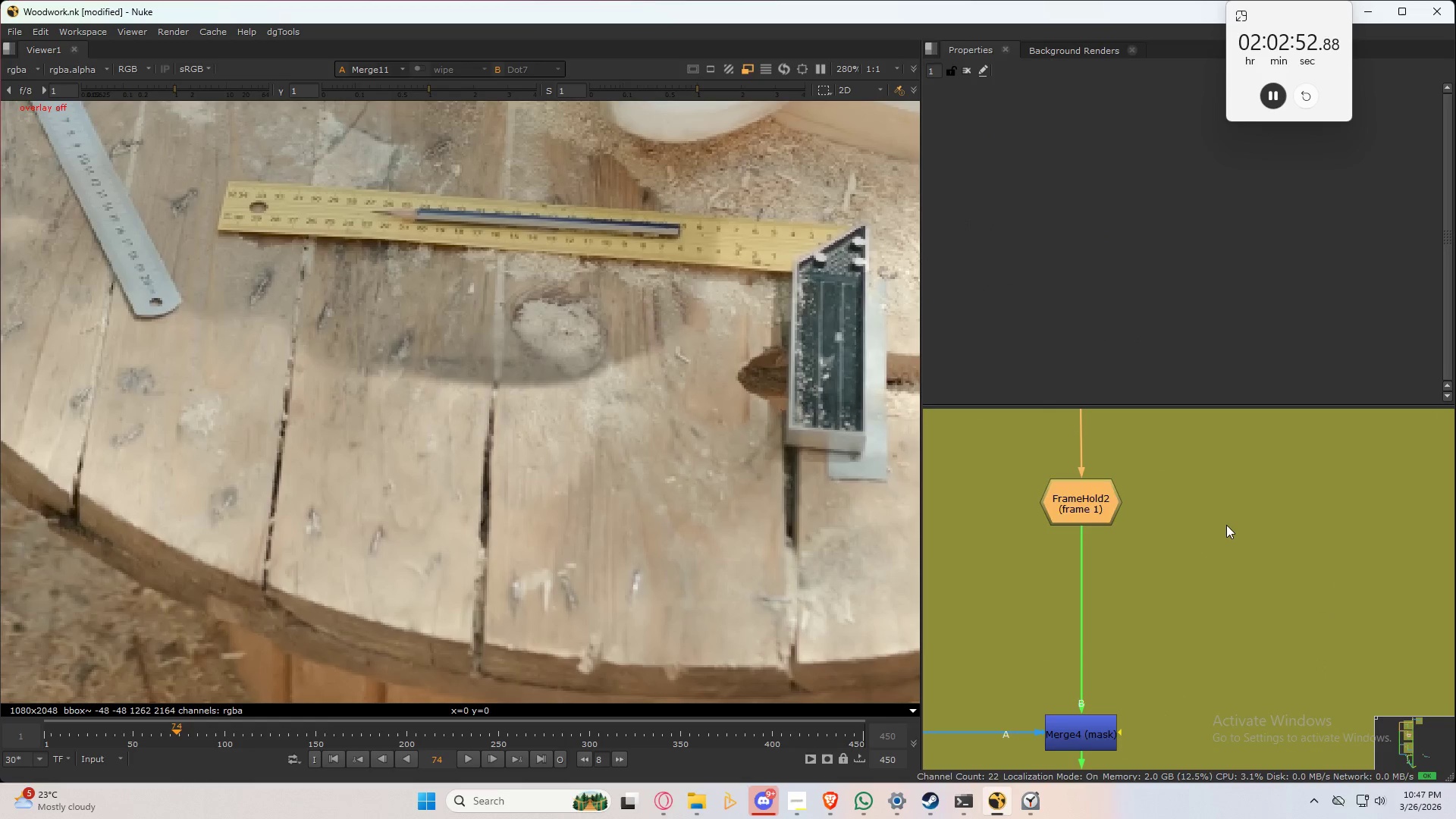 
left_click([1226, 524])
 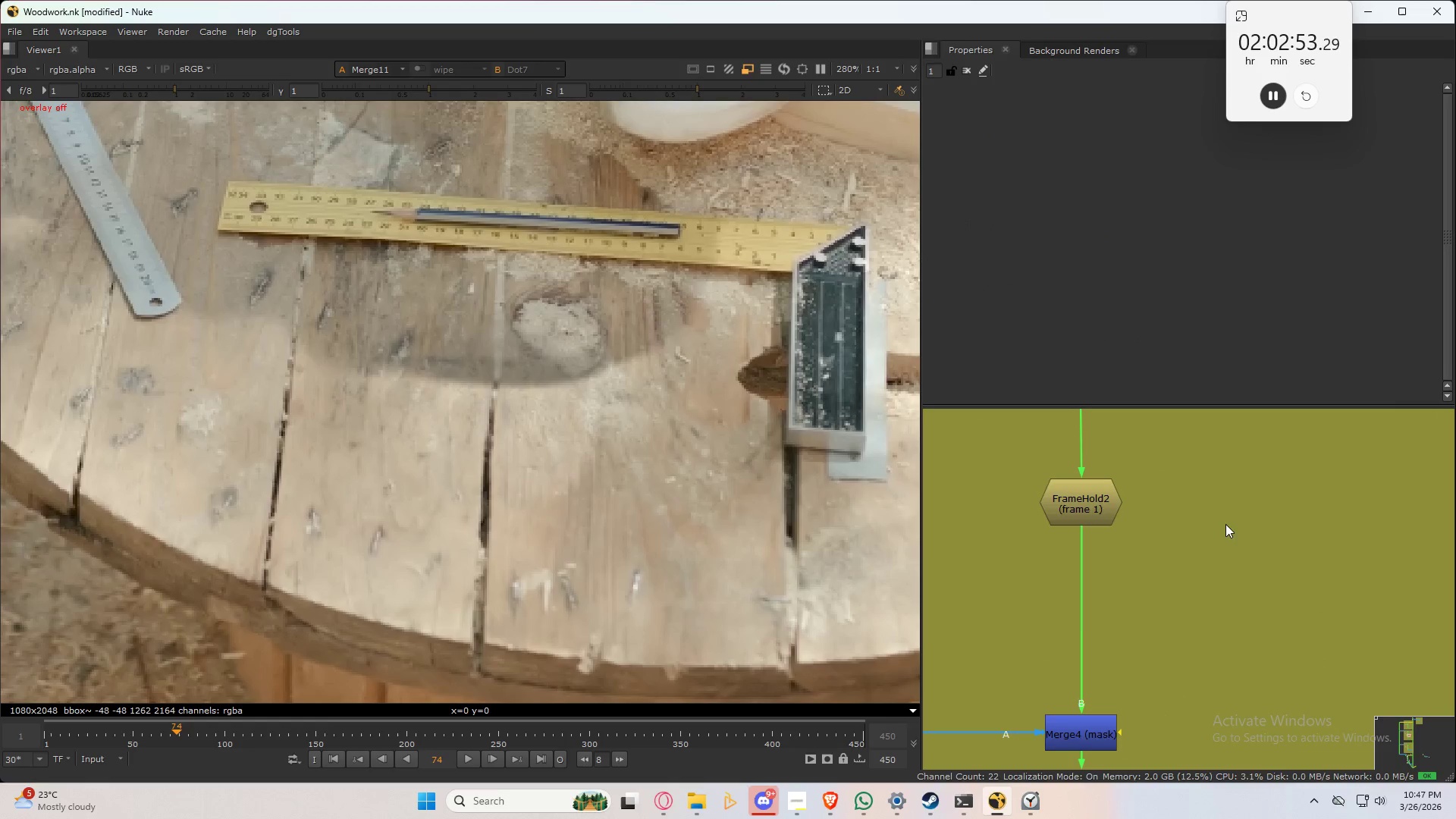 
key(Tab)
type(consta)
 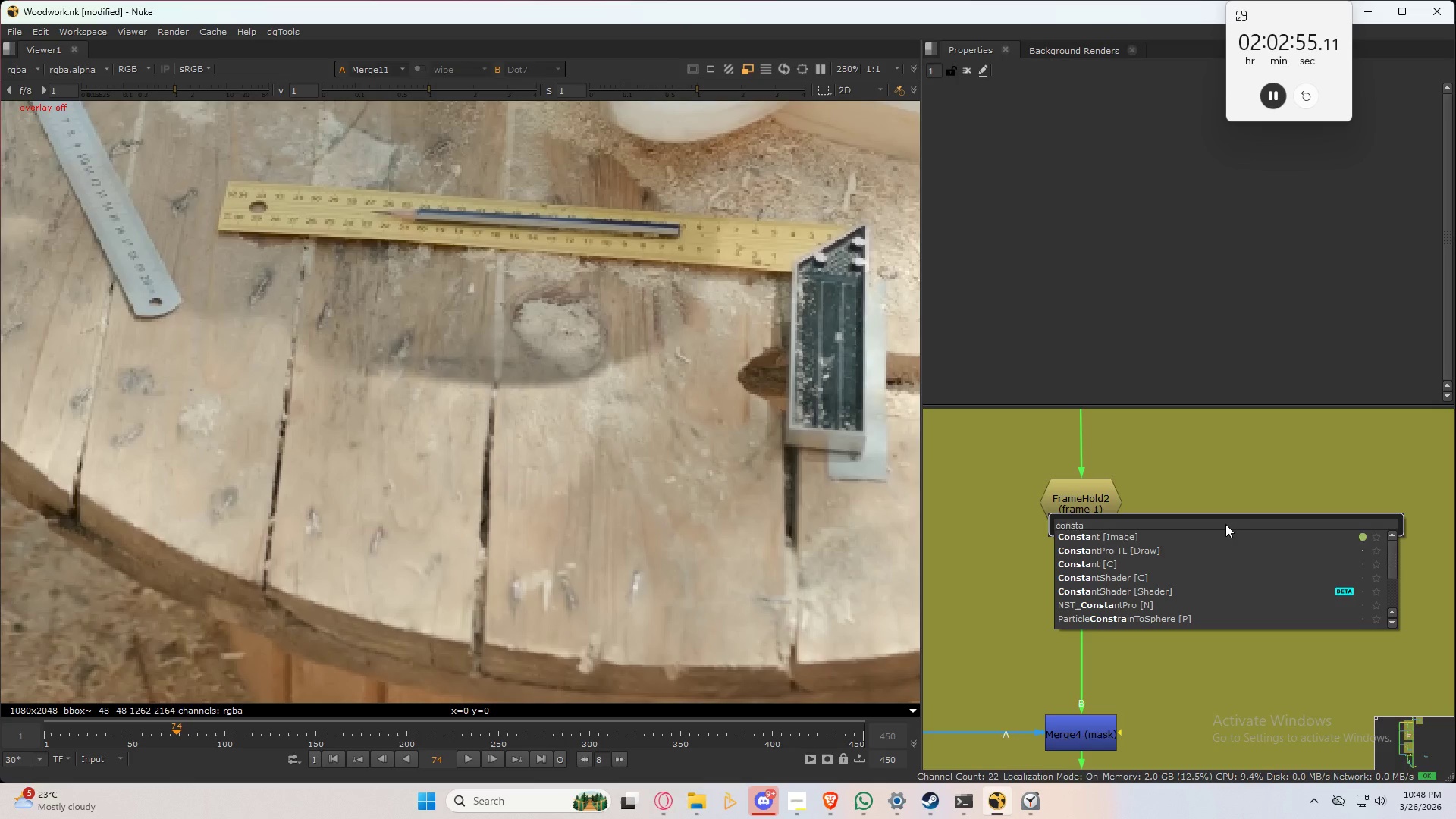 
key(ArrowDown)
 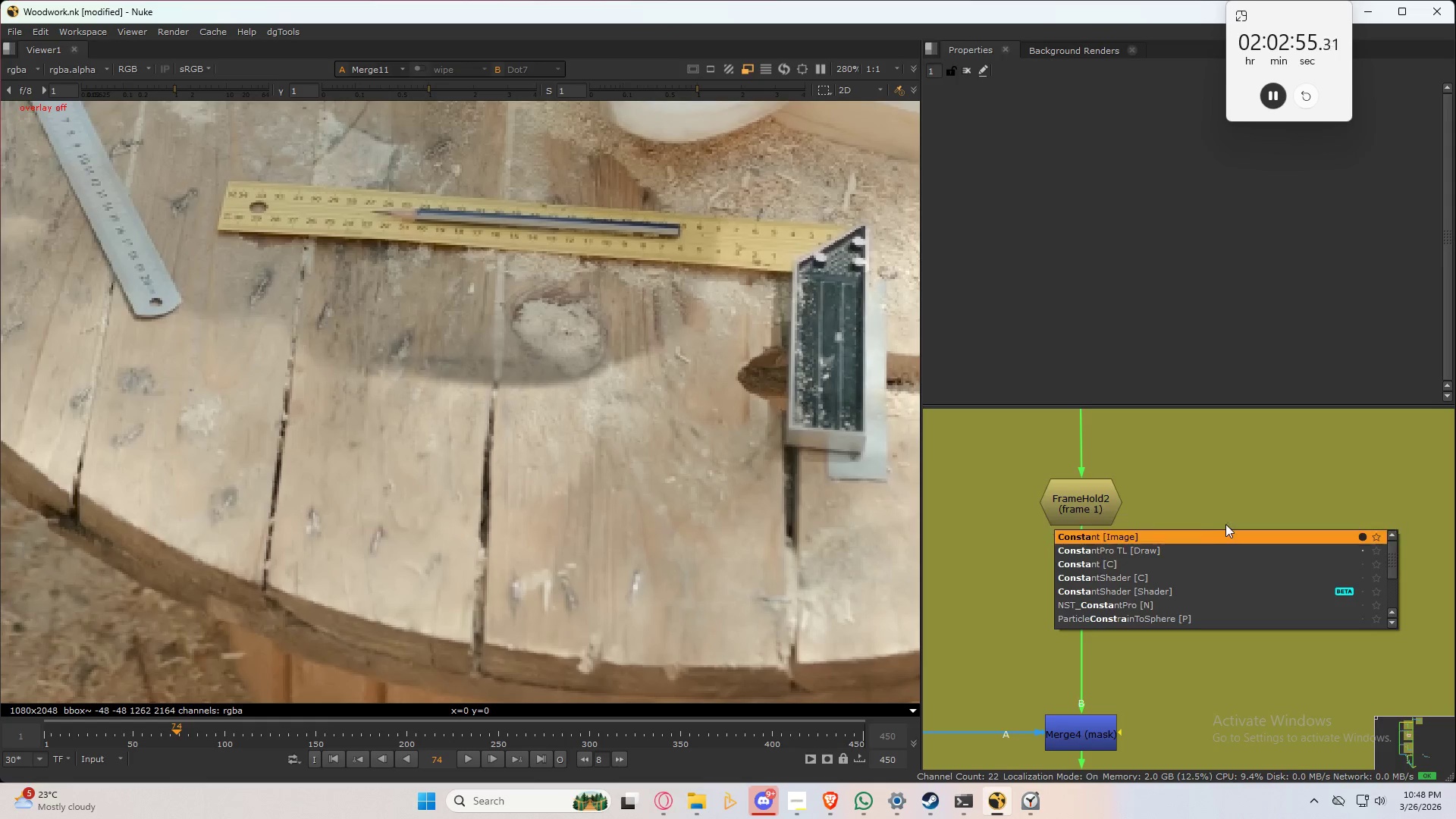 
key(Enter)
 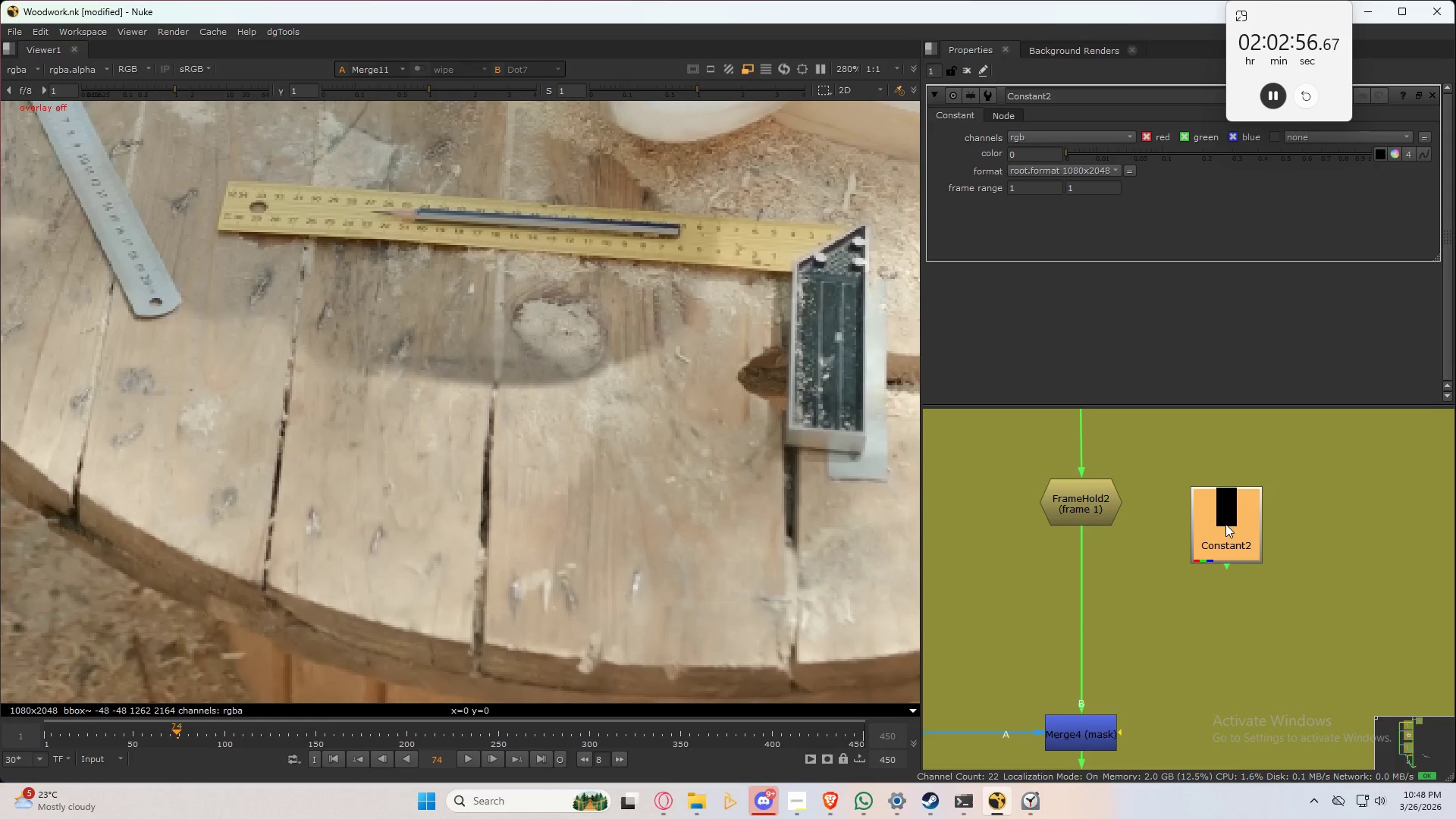 
key(M)
 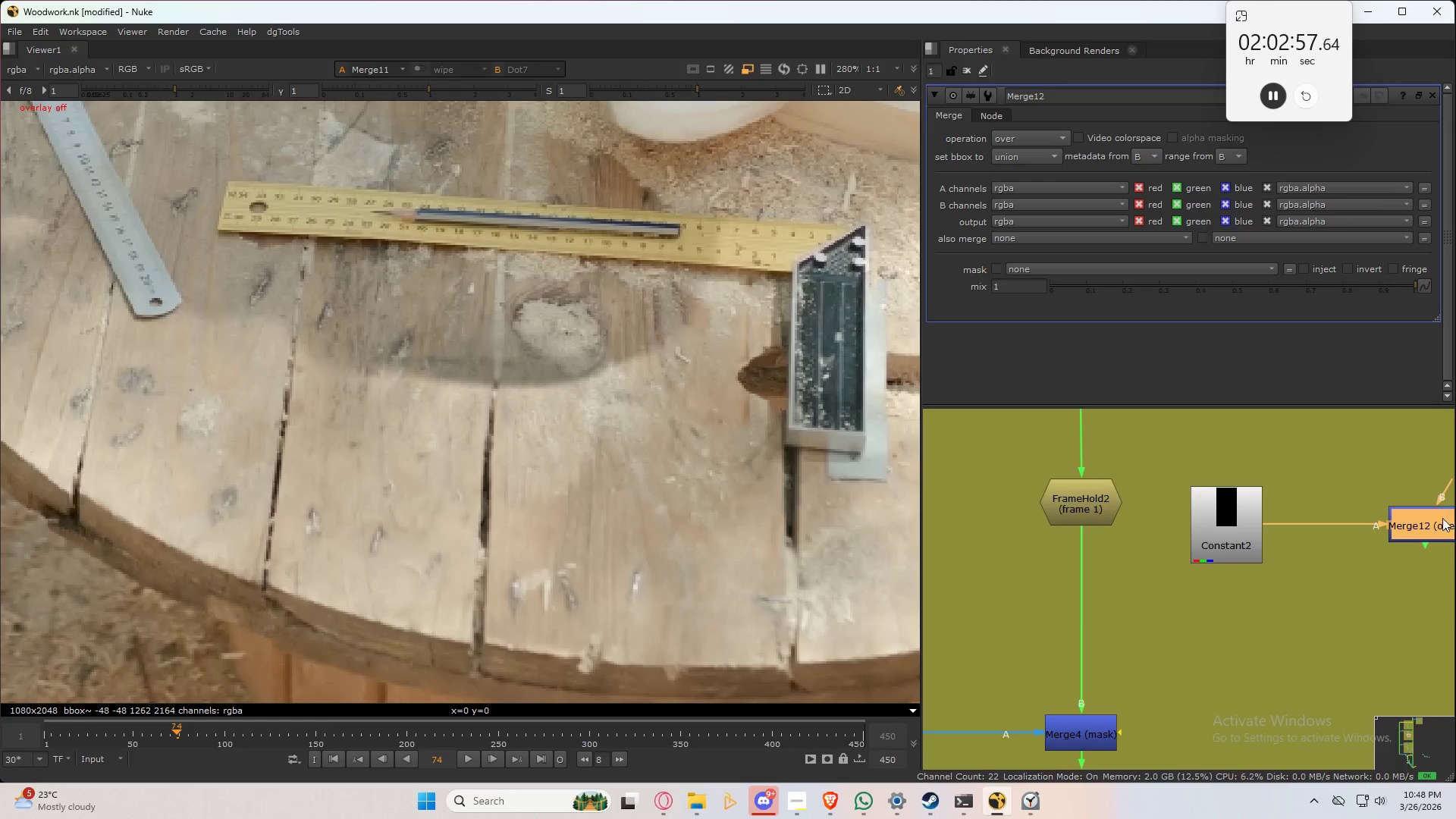 
left_click_drag(start_coordinate=[1442, 518], to_coordinate=[1100, 598])
 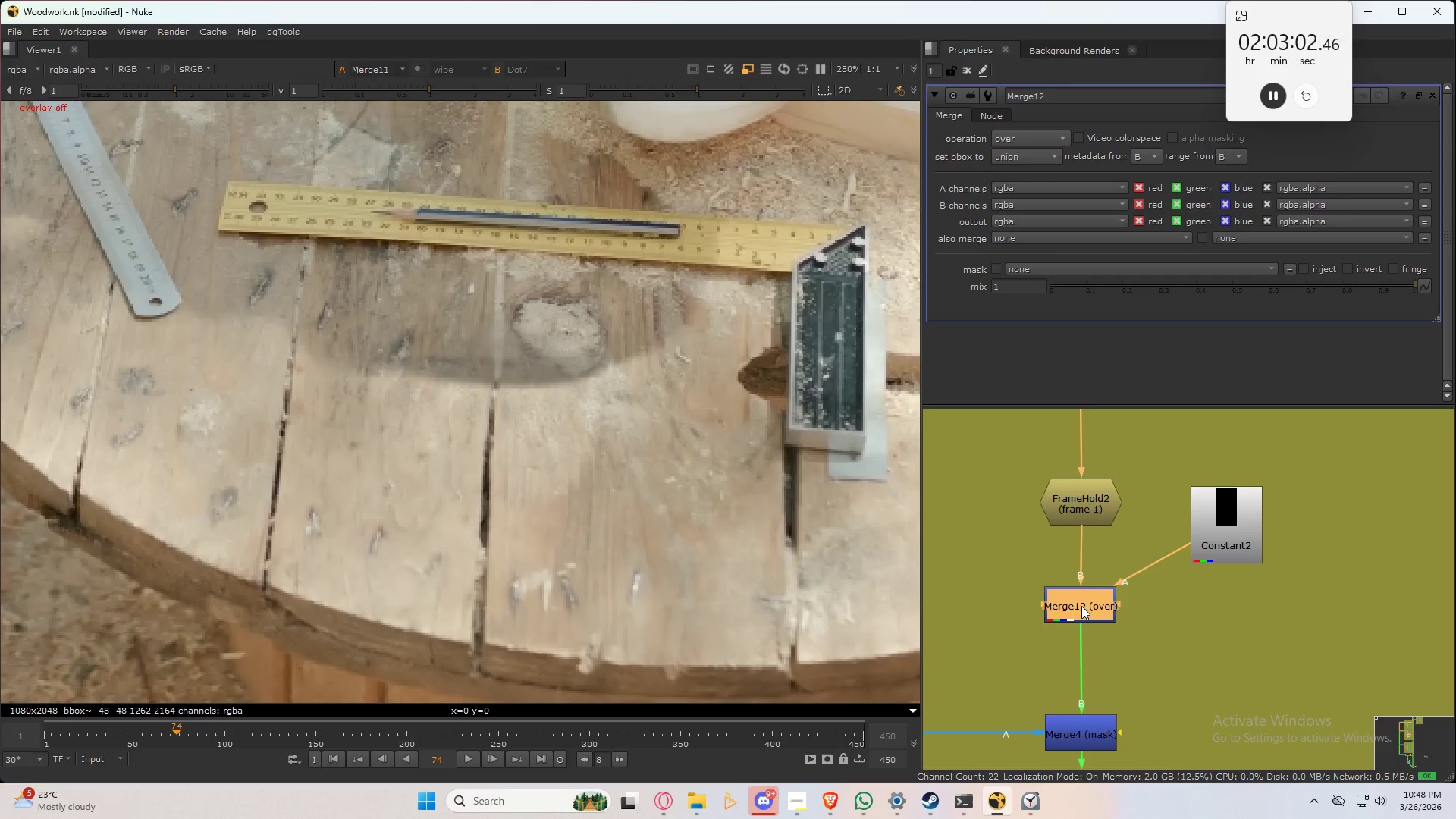 
left_click_drag(start_coordinate=[1229, 538], to_coordinate=[1247, 510])
 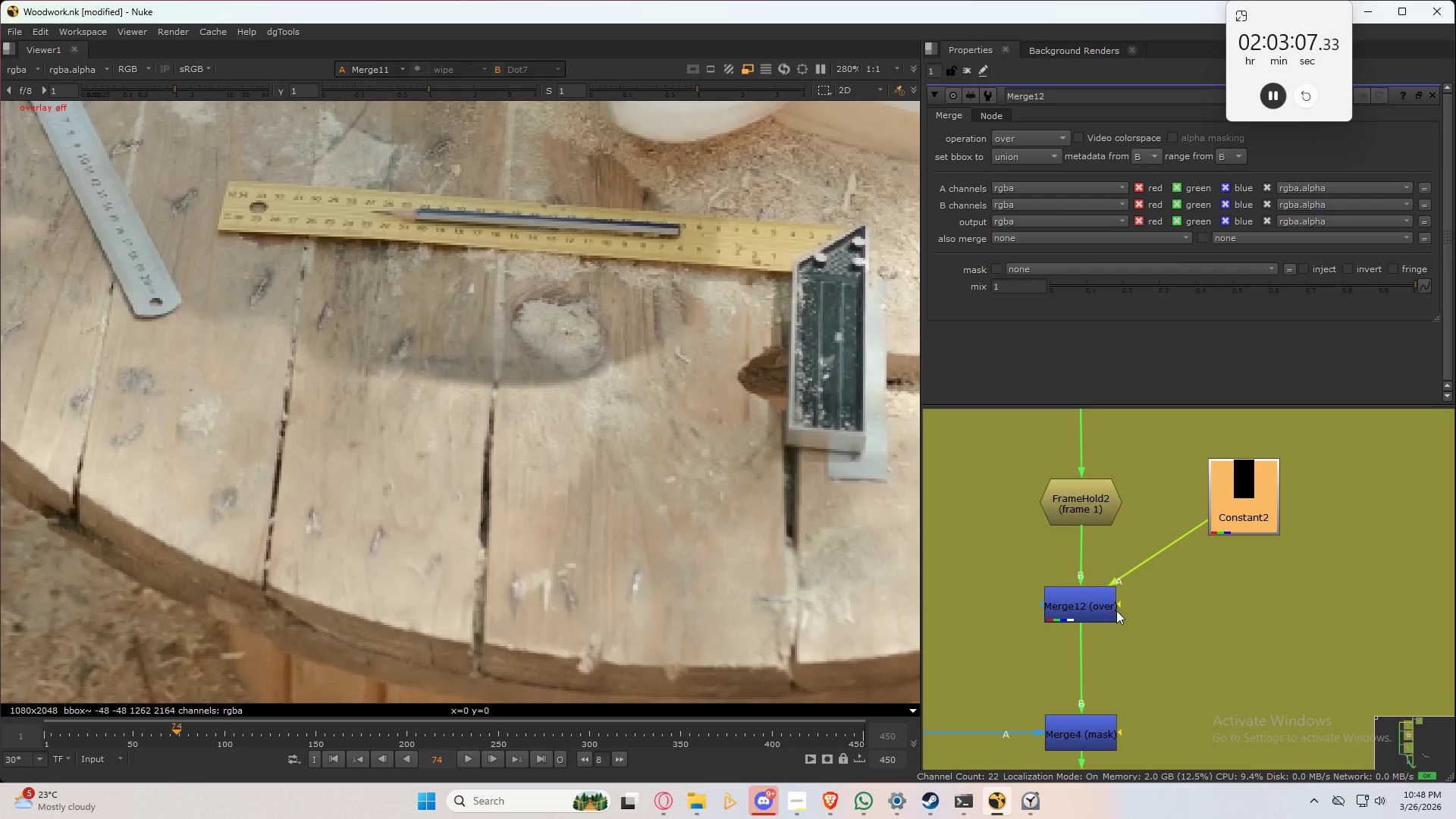 
scroll: coordinate [1277, 573], scroll_direction: down, amount: 1.0
 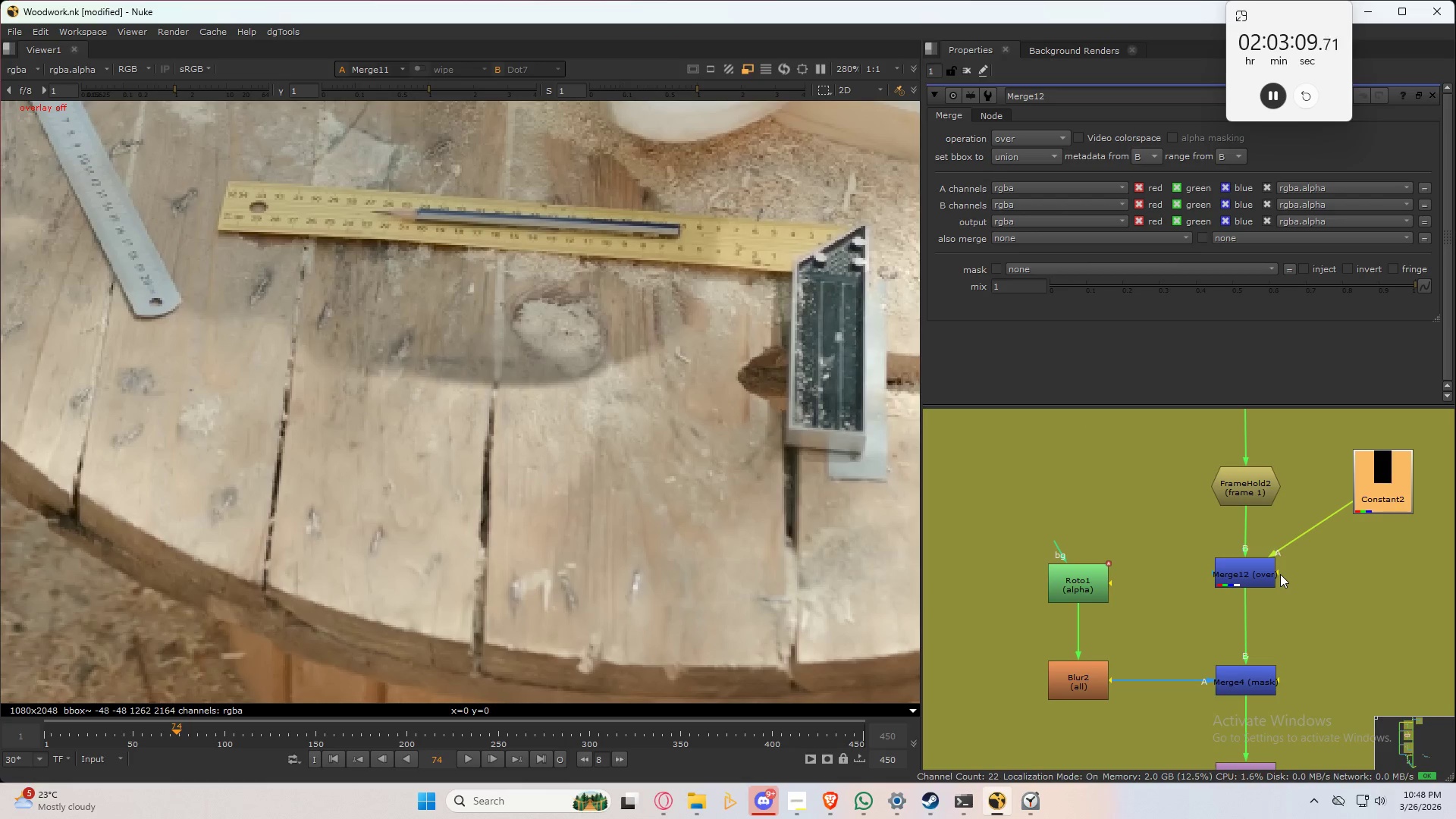 
left_click_drag(start_coordinate=[1280, 574], to_coordinate=[1077, 678])
 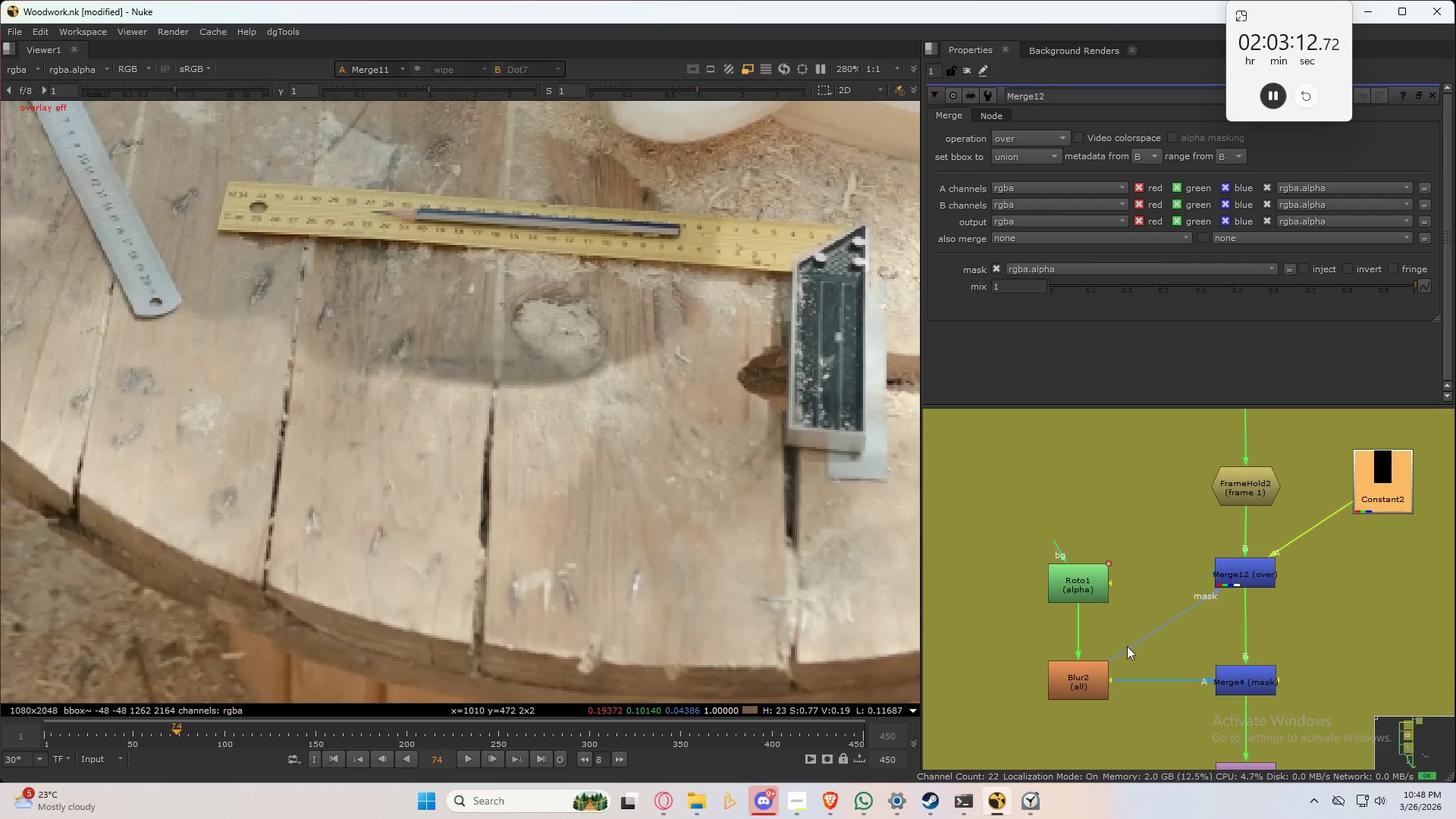 
left_click_drag(start_coordinate=[1123, 655], to_coordinate=[1128, 635])
 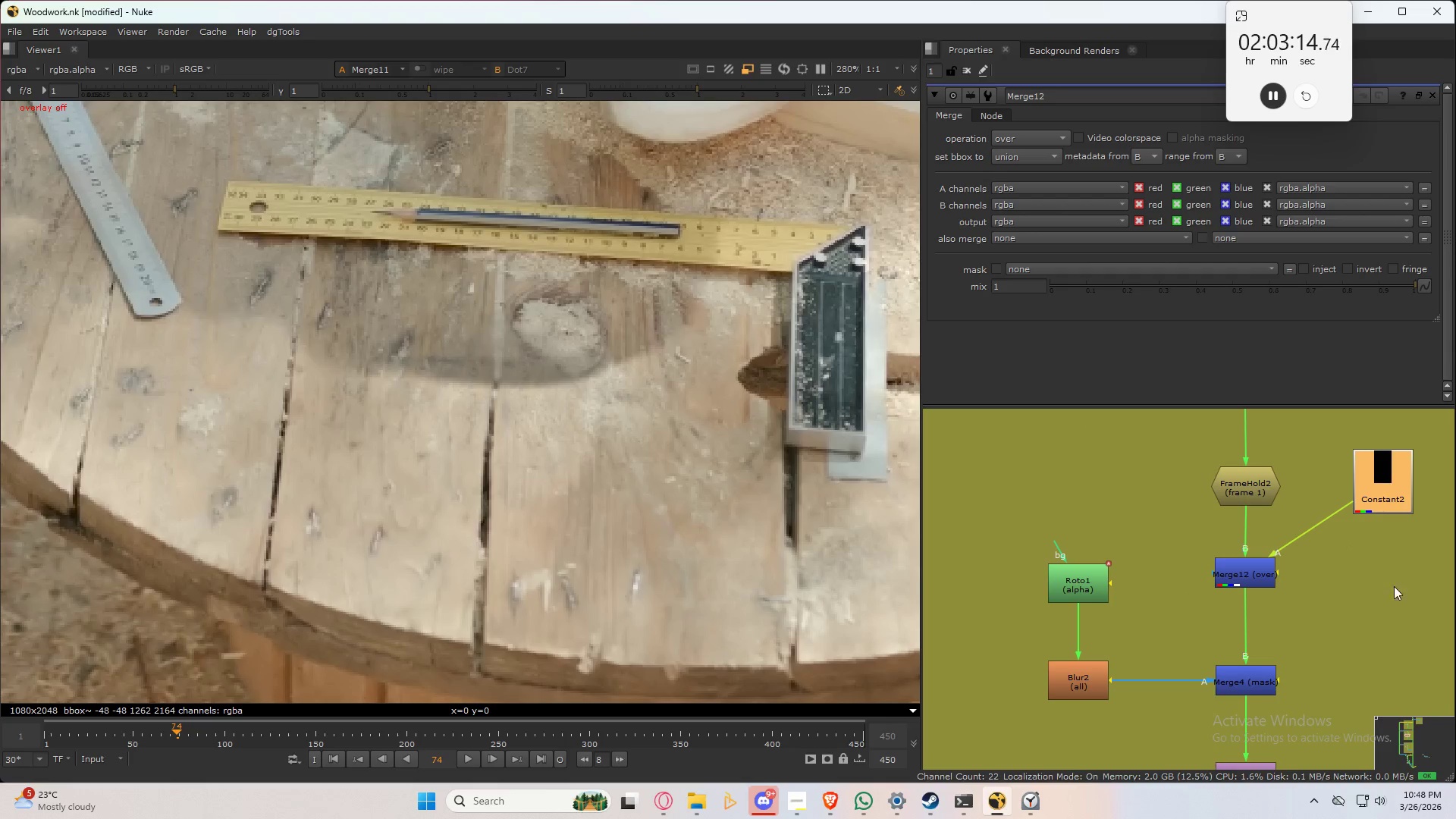 
scroll: coordinate [1247, 515], scroll_direction: down, amount: 6.0
 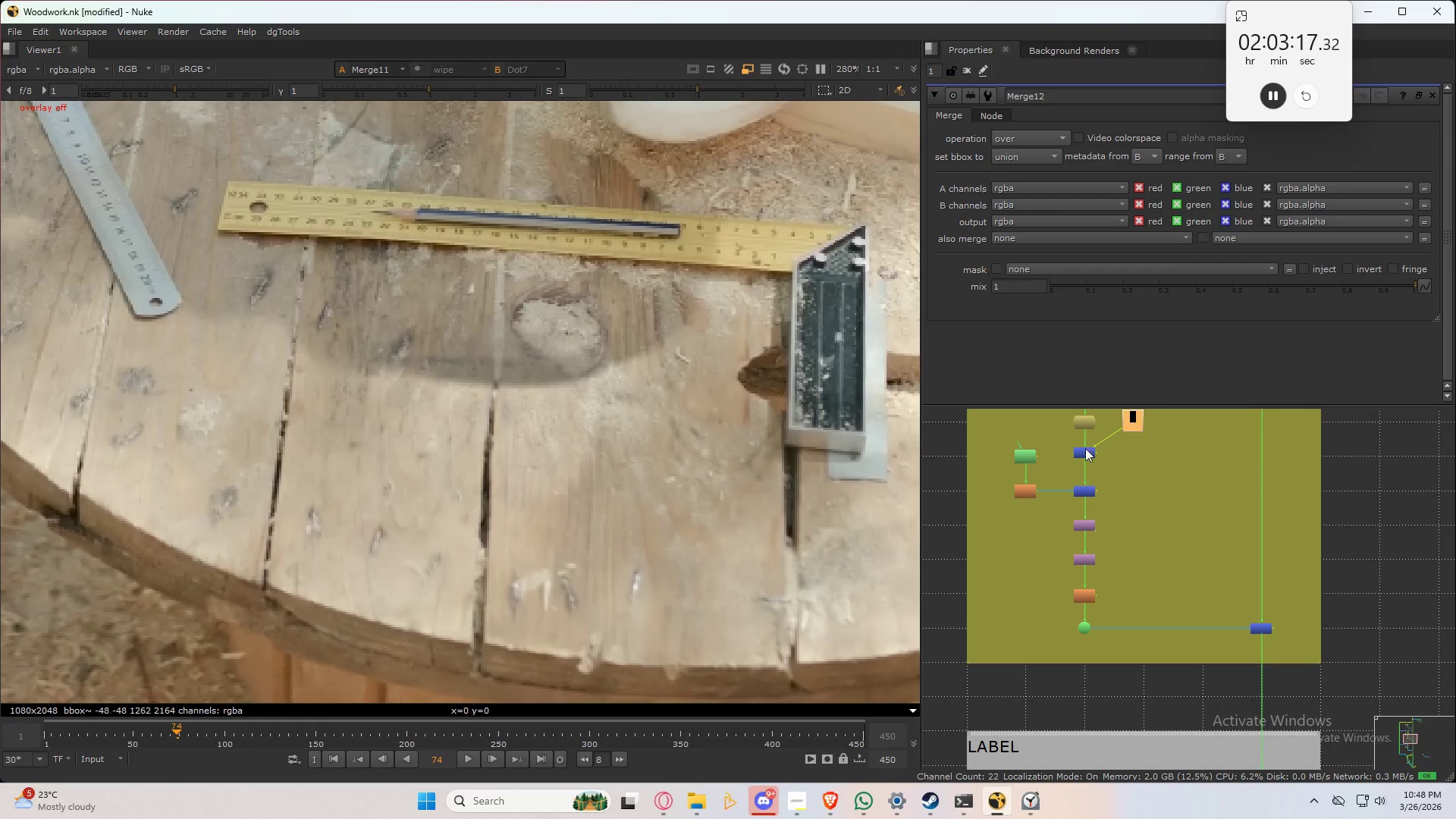 
double_click([1088, 457])
 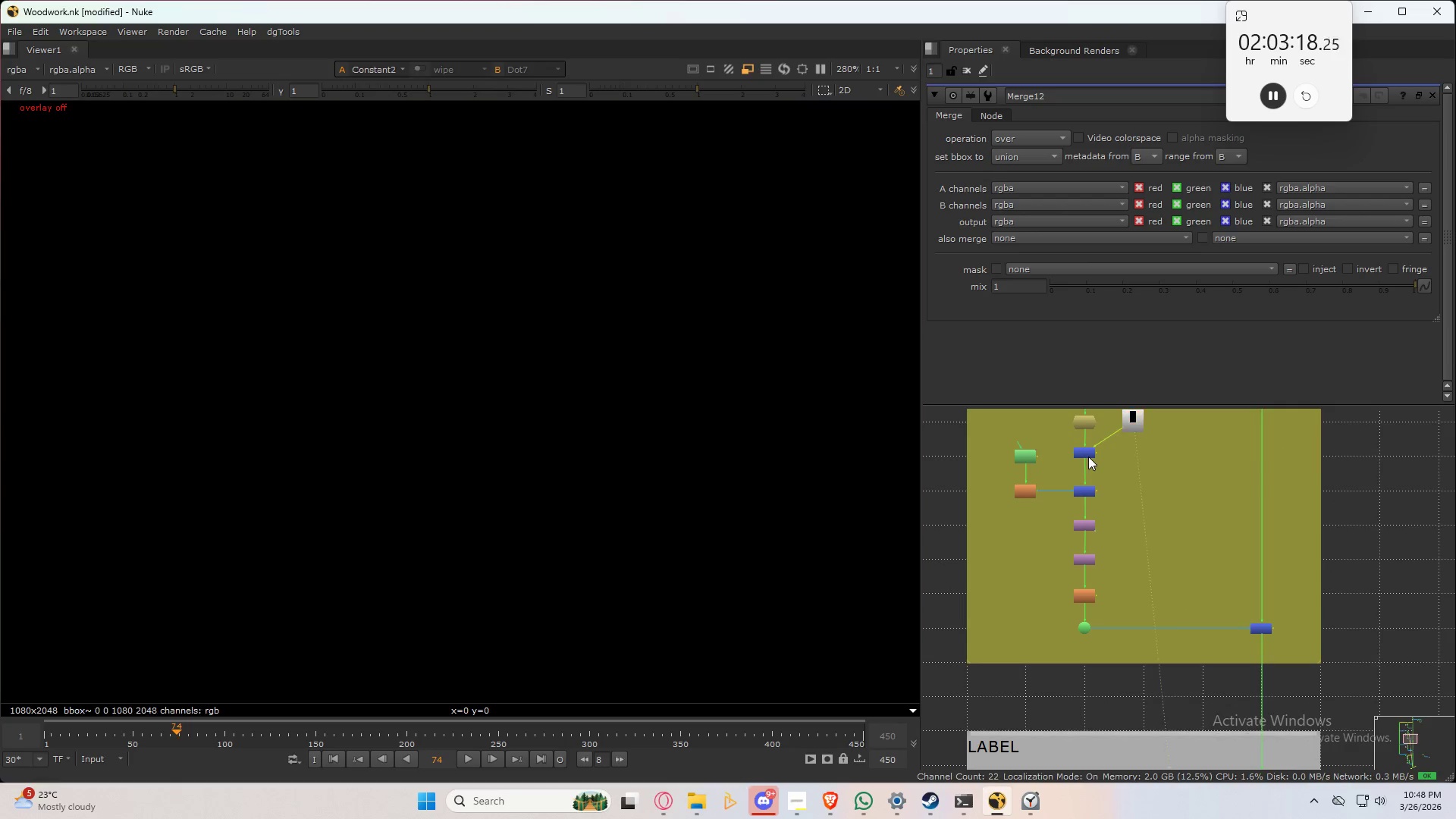 
key(1)
 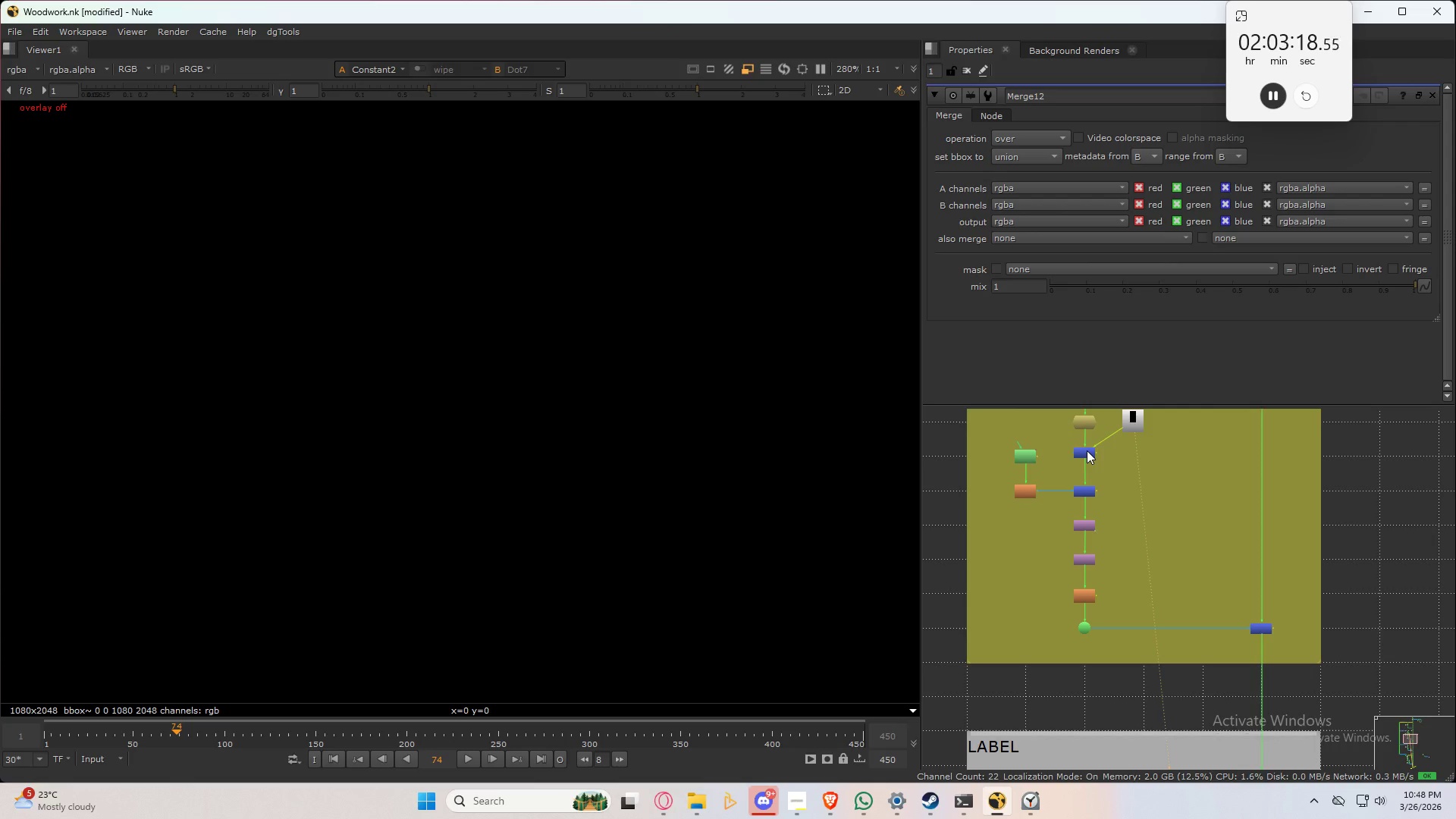 
left_click([1087, 450])
 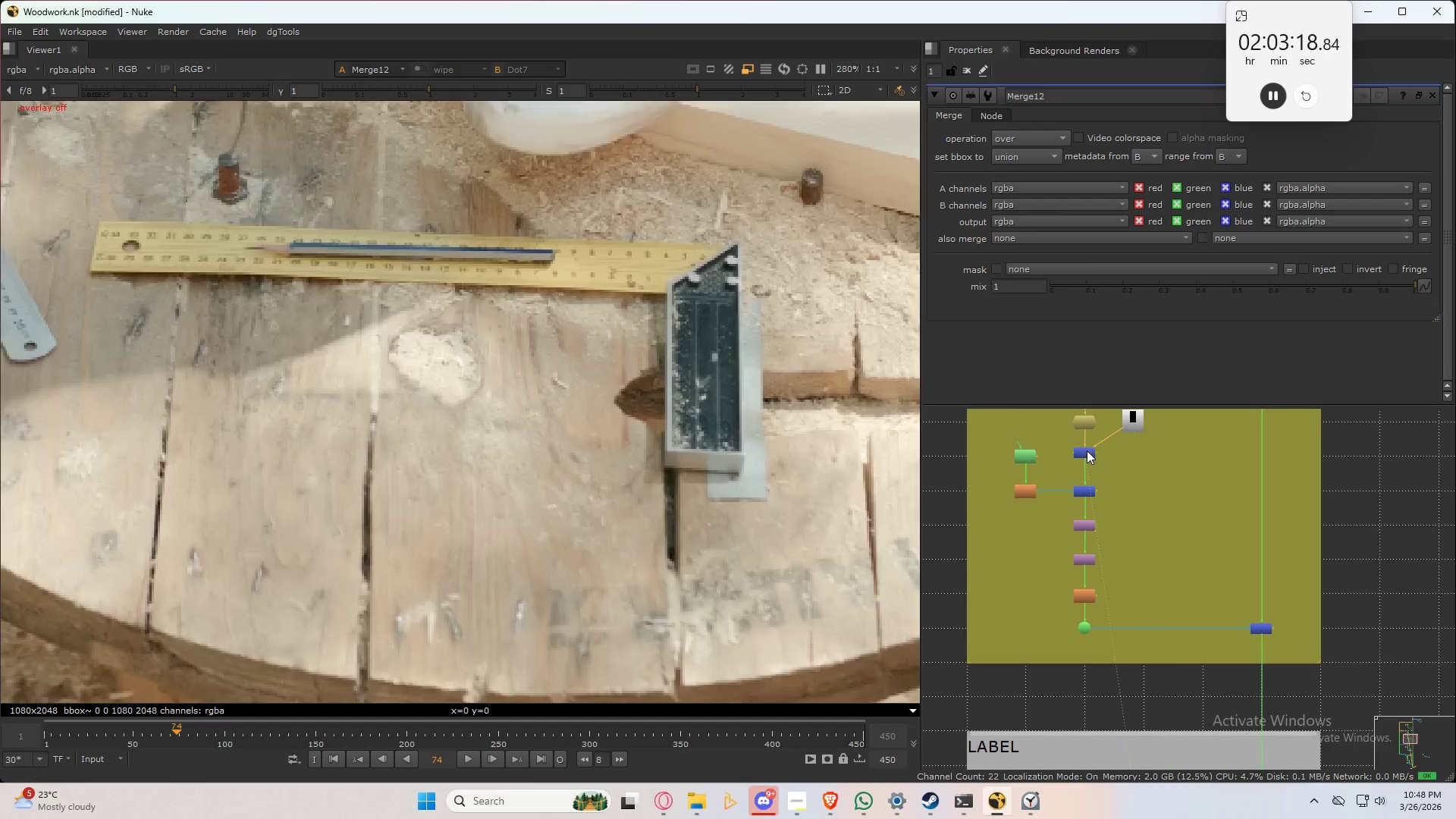 
key(1)
 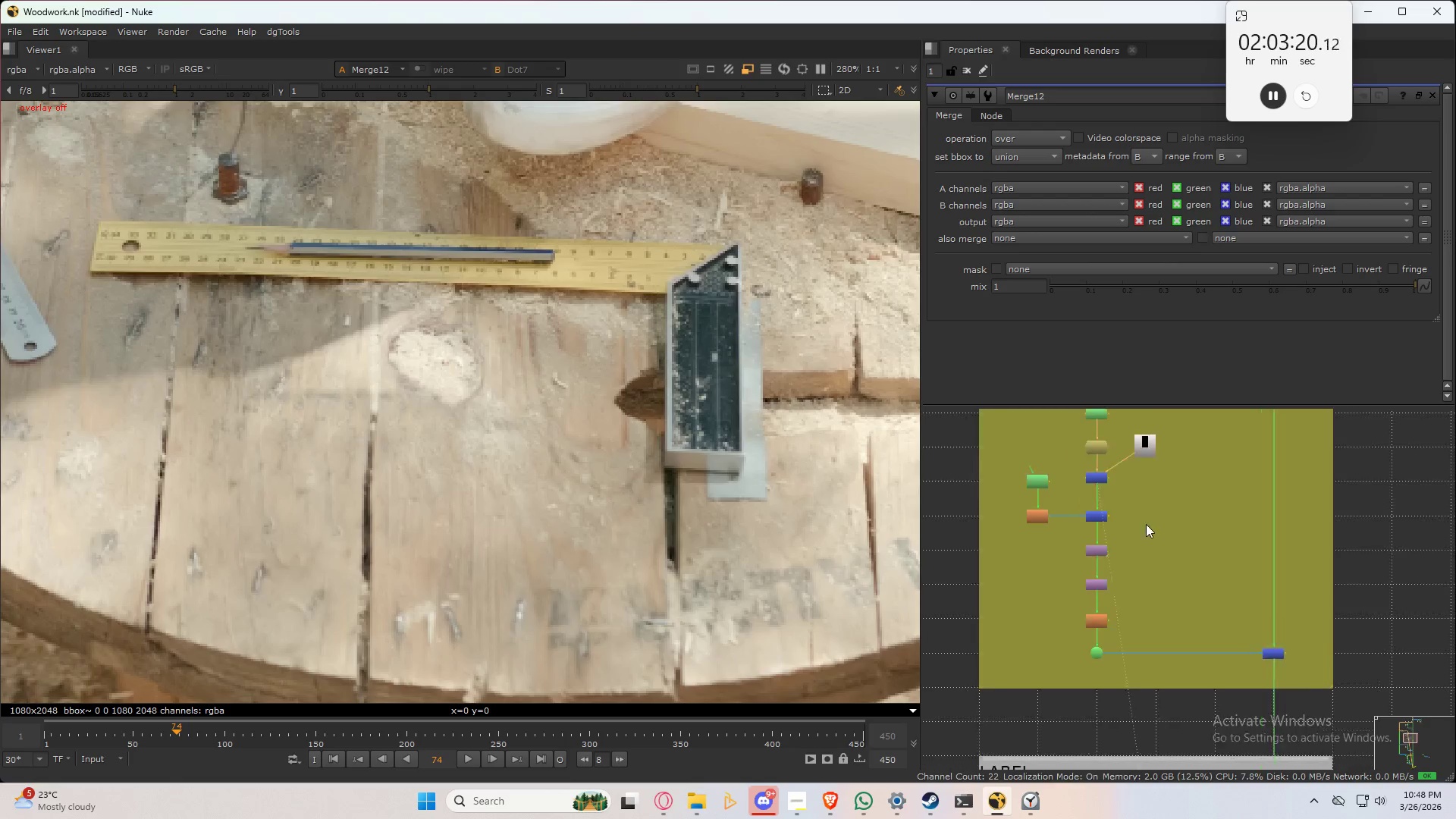 
left_click([1109, 522])
 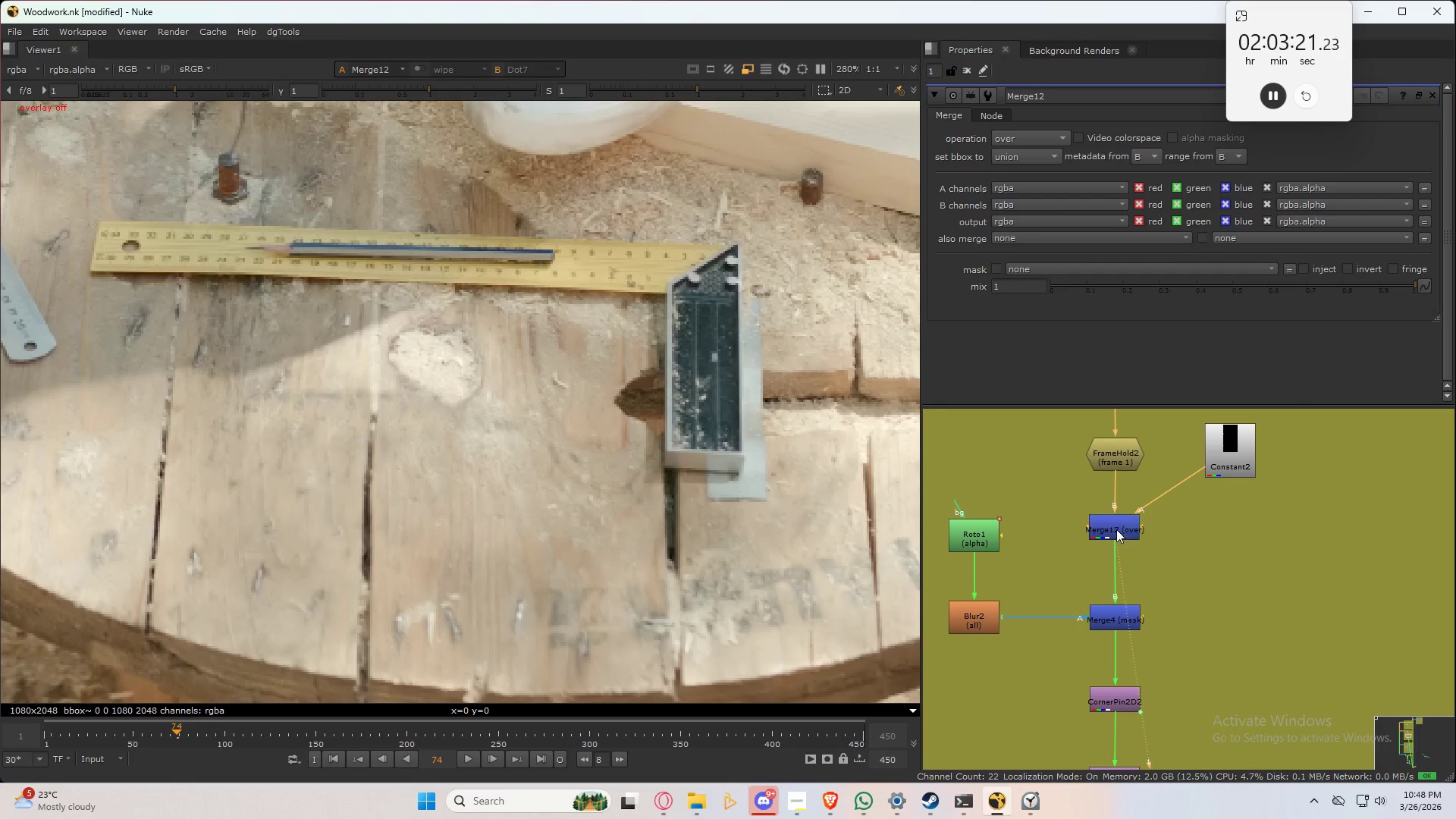 
scroll: coordinate [1137, 542], scroll_direction: up, amount: 5.0
 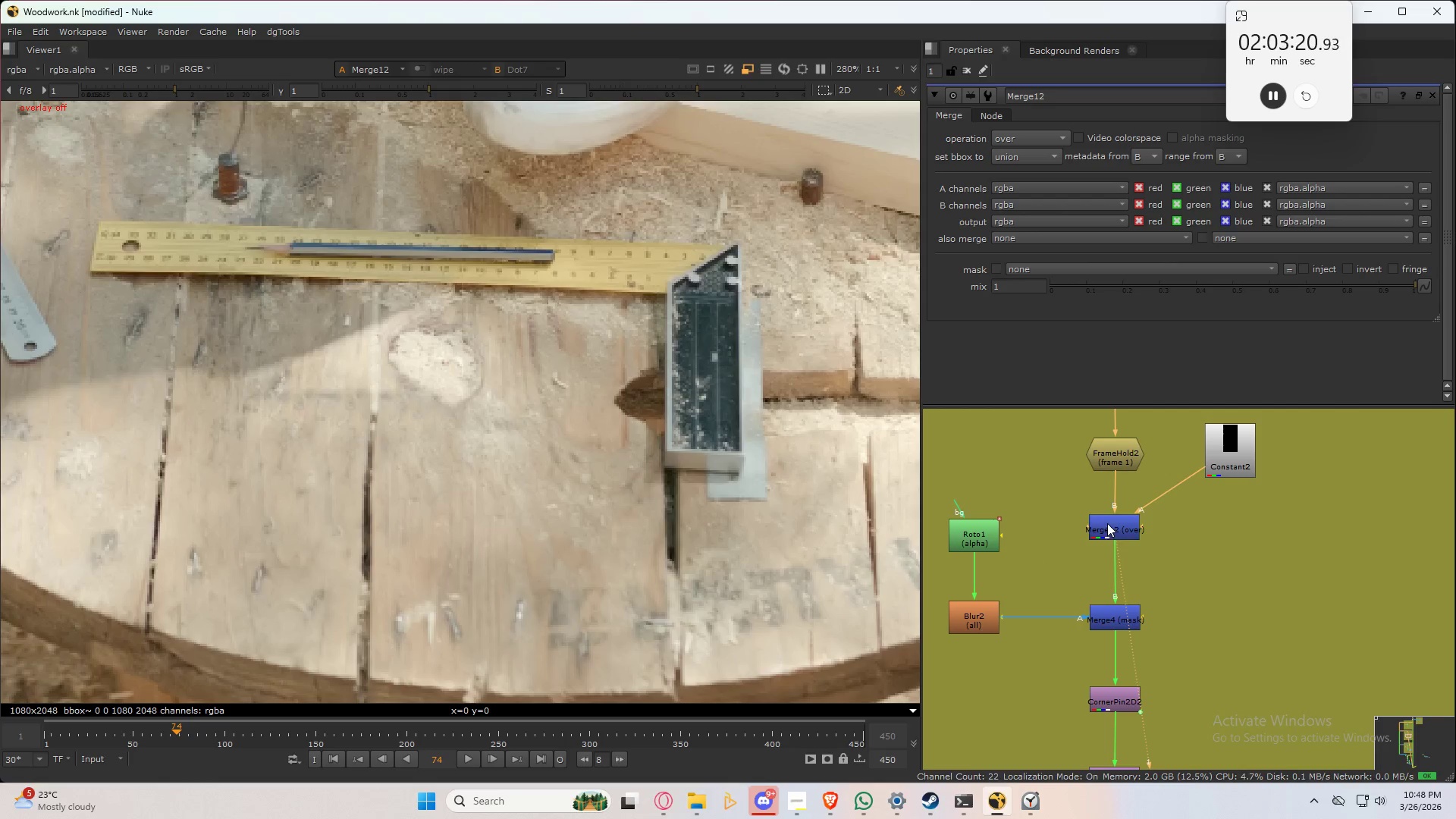 
key(1)
 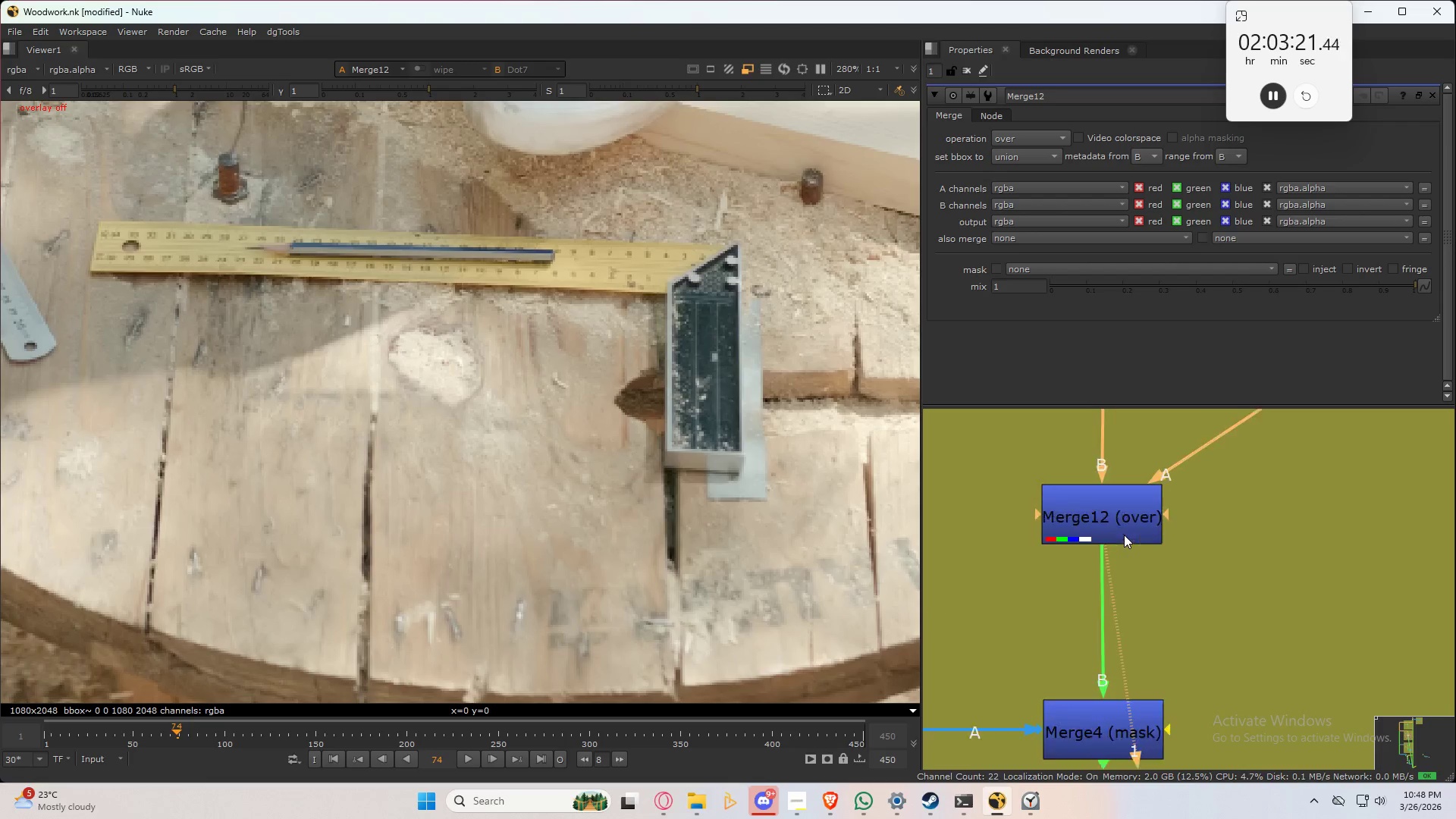 
scroll: coordinate [1124, 535], scroll_direction: up, amount: 6.0
 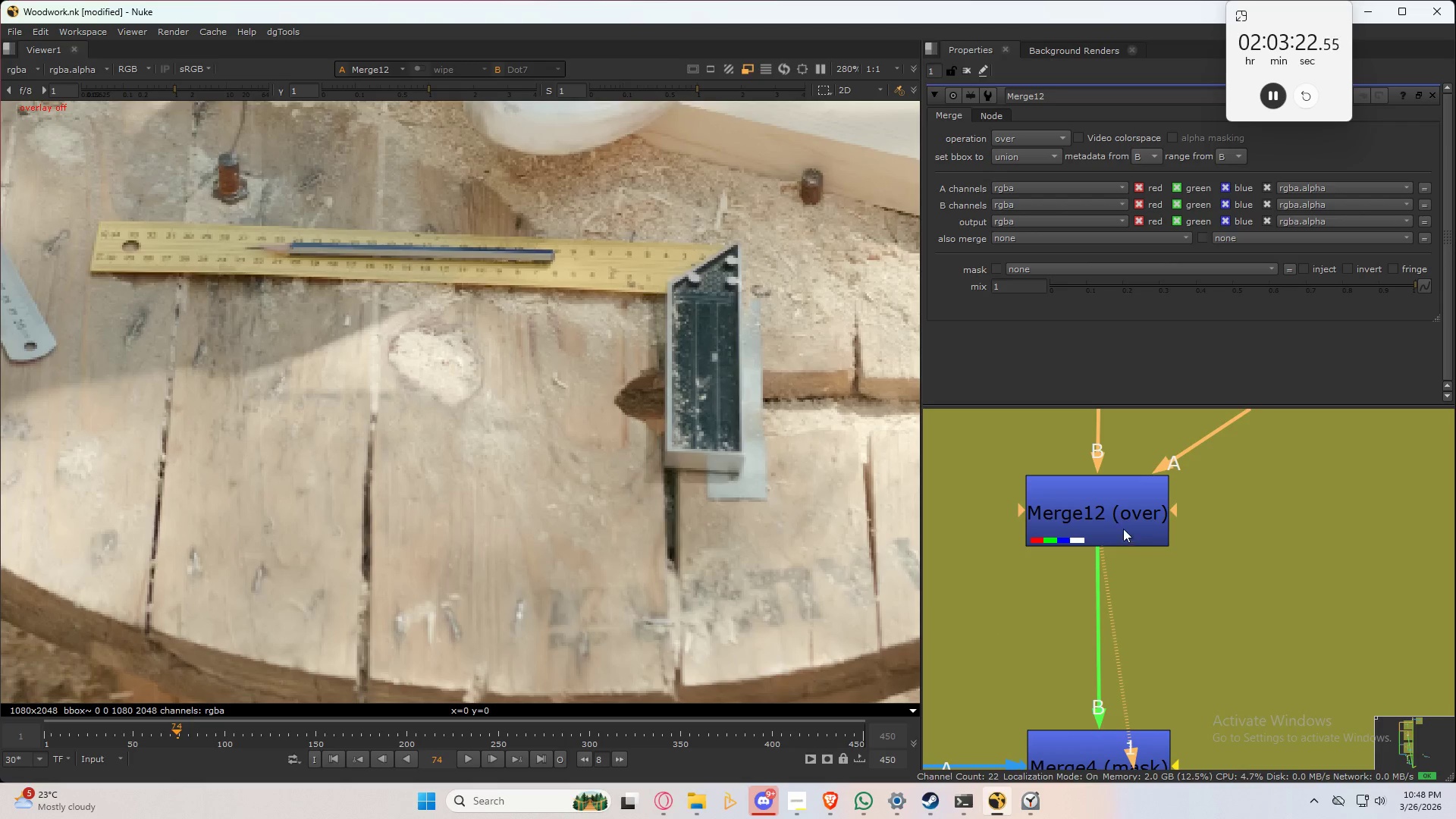 
scroll: coordinate [1123, 526], scroll_direction: down, amount: 4.0
 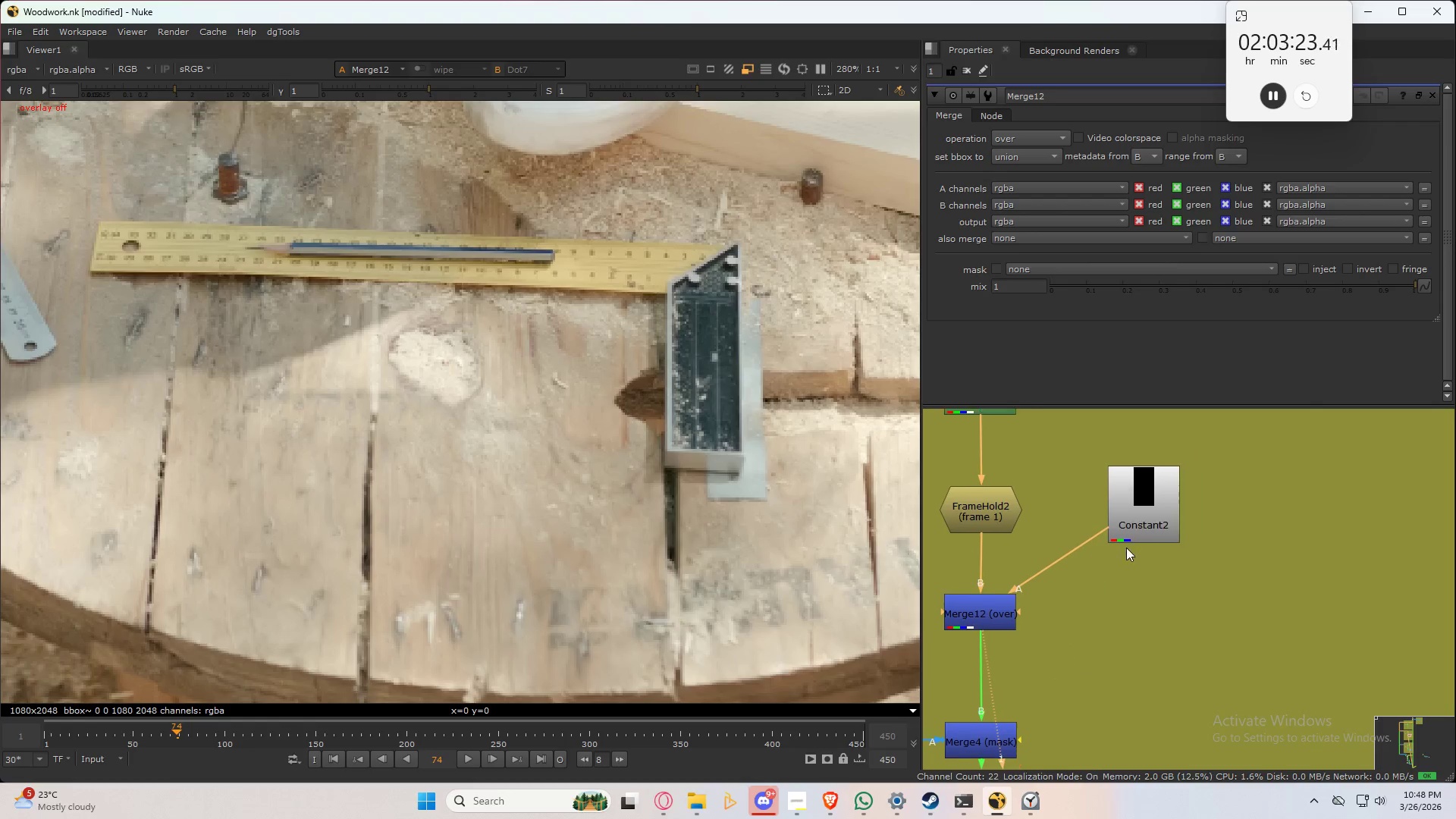 
left_click([1144, 526])
 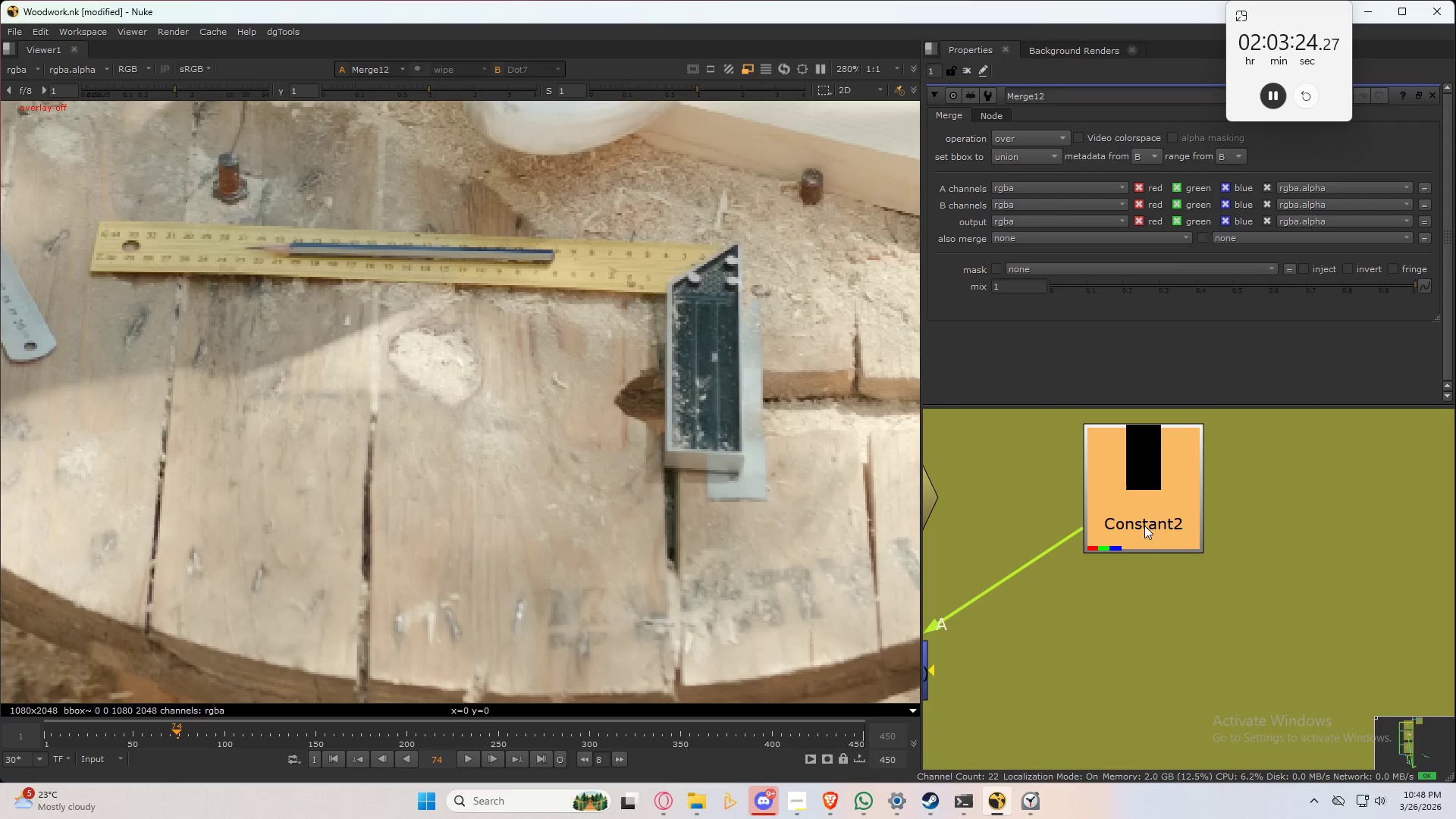 
scroll: coordinate [1144, 526], scroll_direction: up, amount: 3.0
 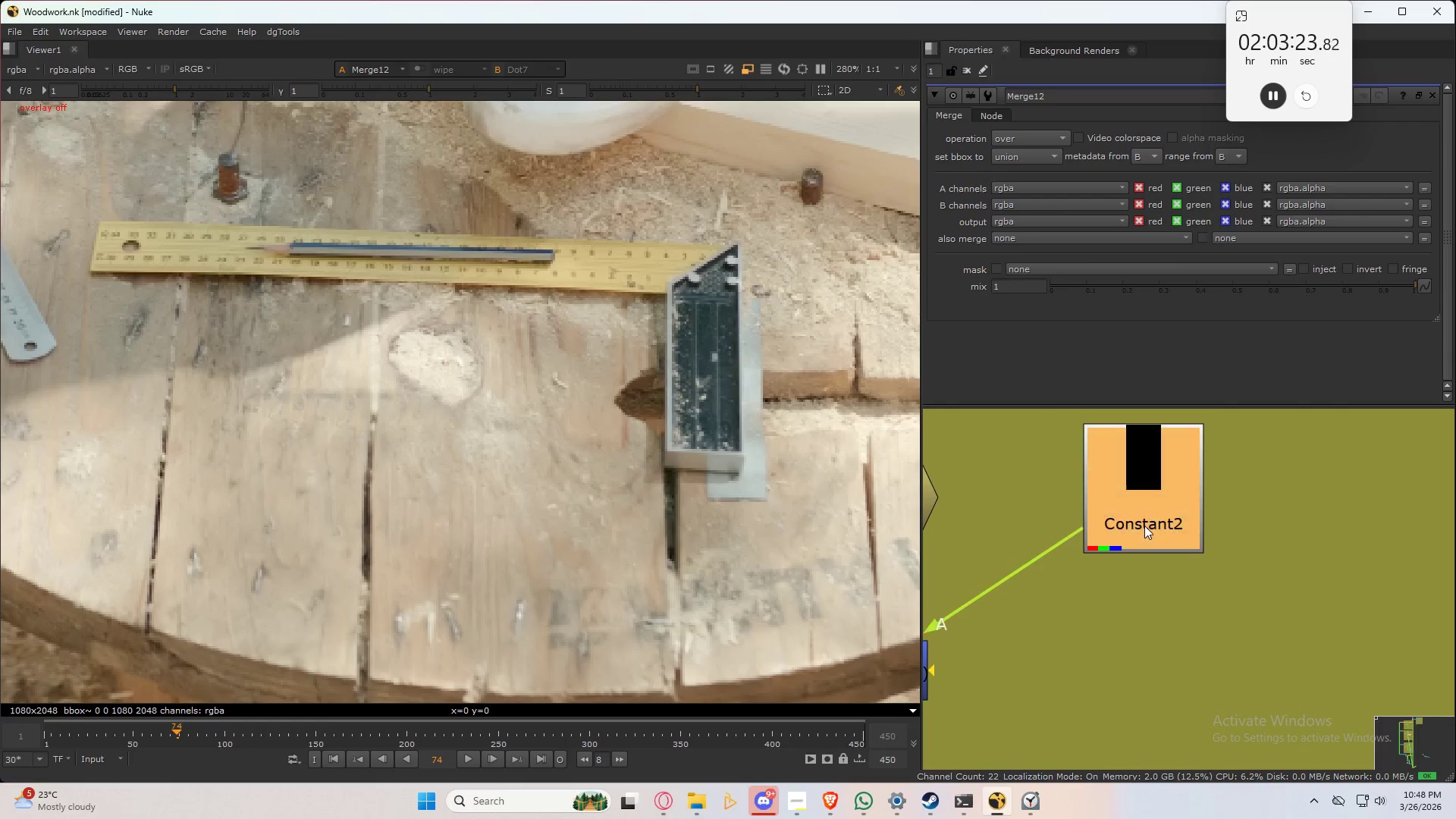 
left_click([1144, 526])
 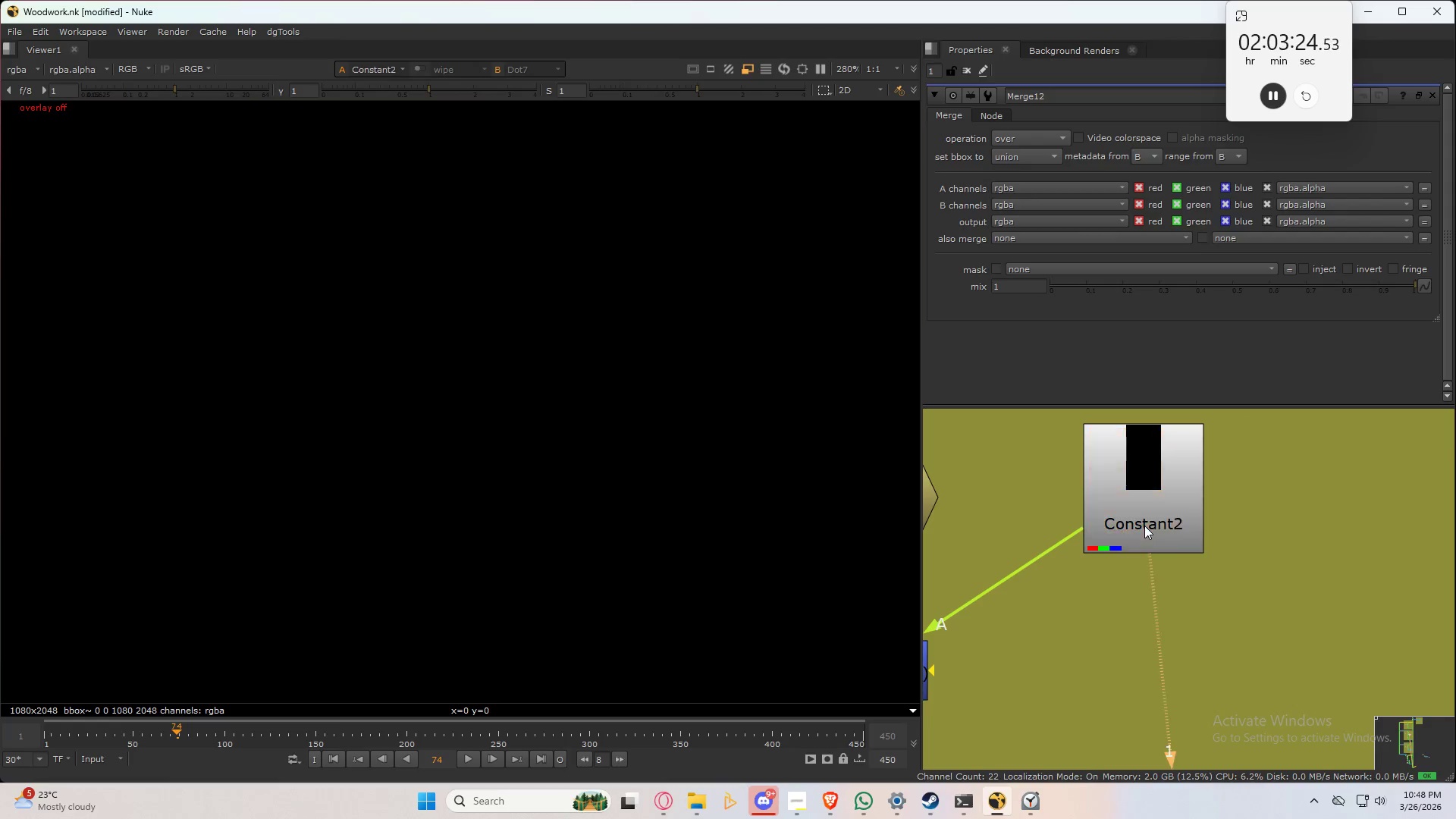 
key(1)